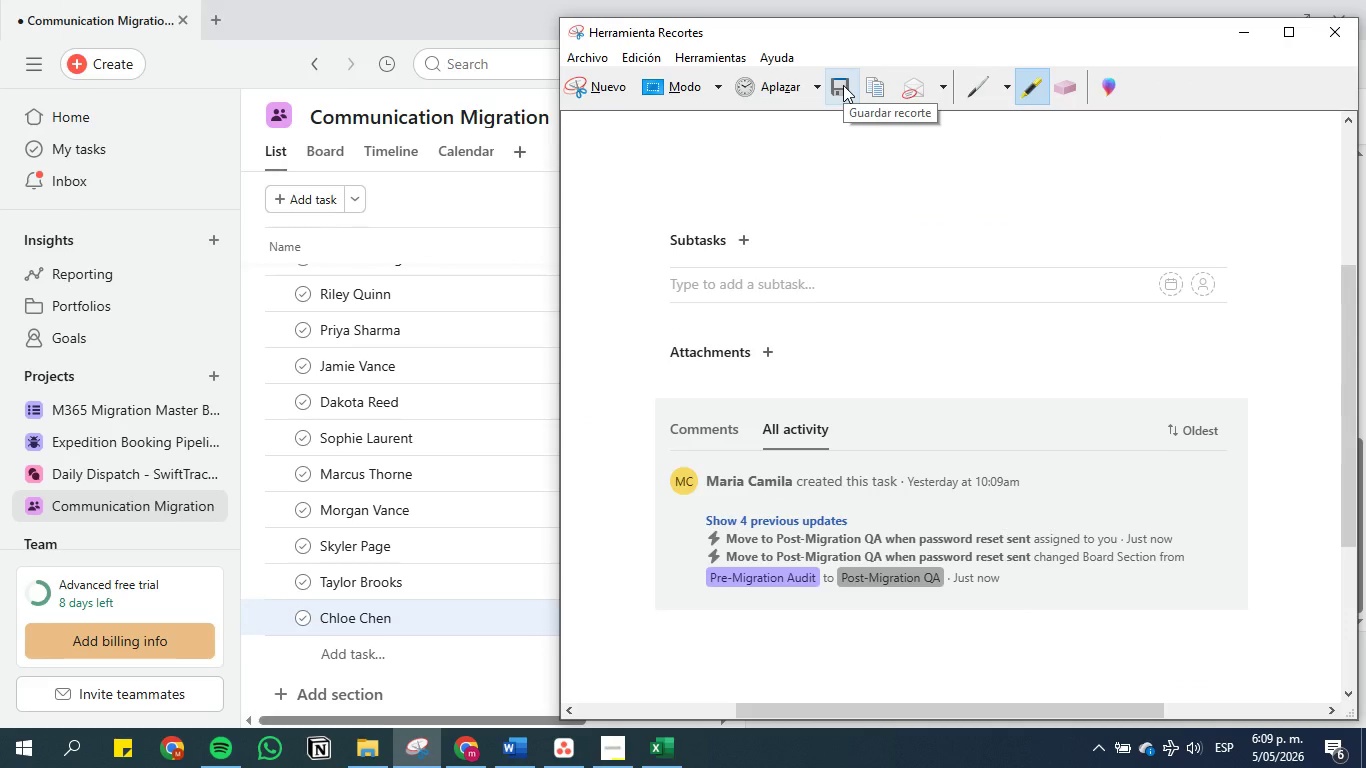 
wait(6.97)
 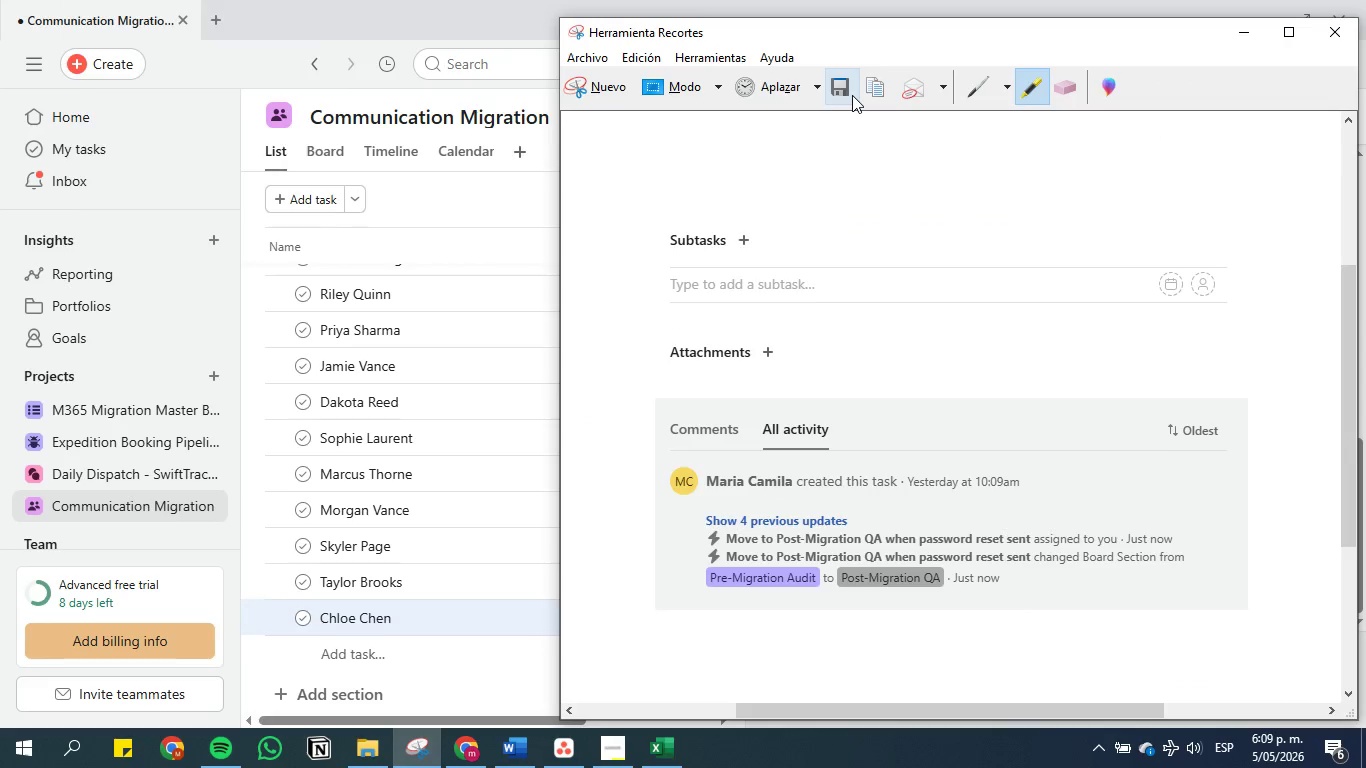 
left_click_drag(start_coordinate=[673, 530], to_coordinate=[702, 532])
 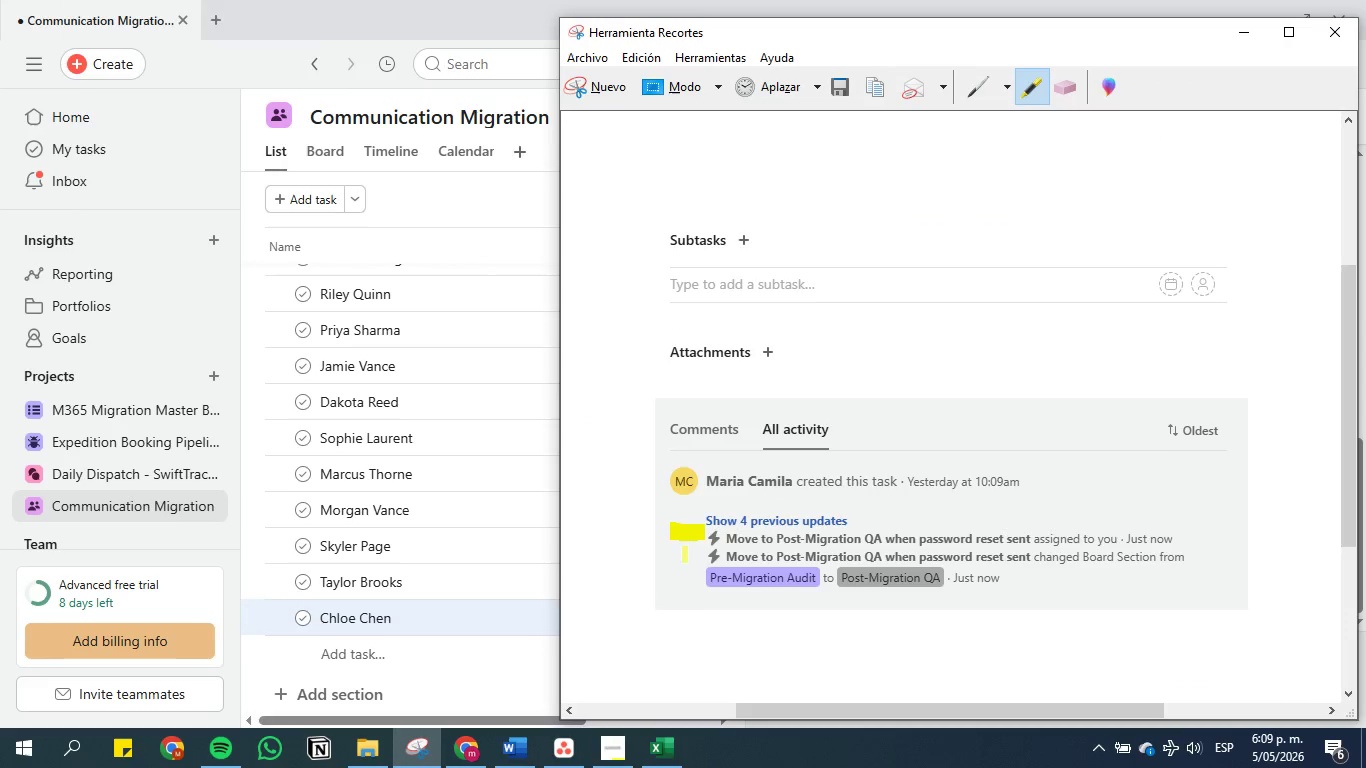 
left_click_drag(start_coordinate=[684, 554], to_coordinate=[705, 554])
 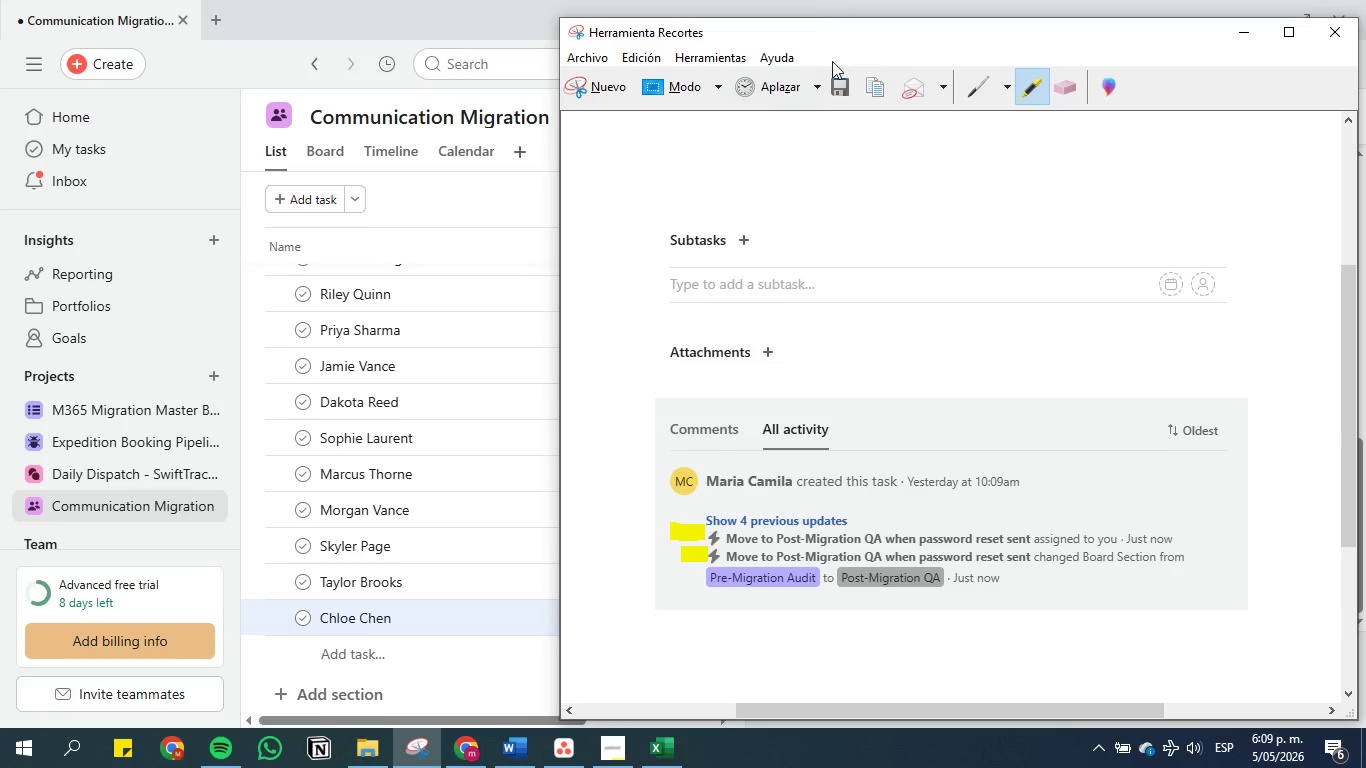 
left_click([838, 84])
 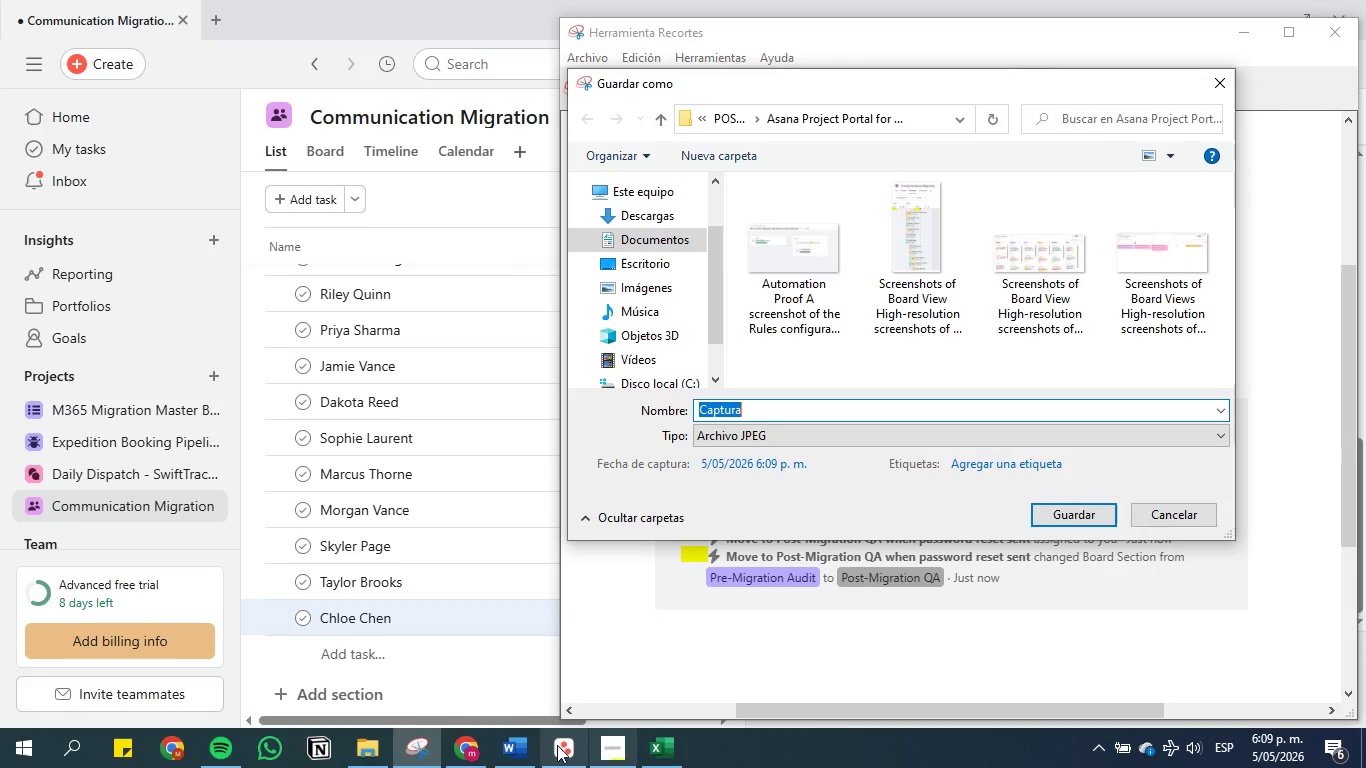 
left_click([514, 741])
 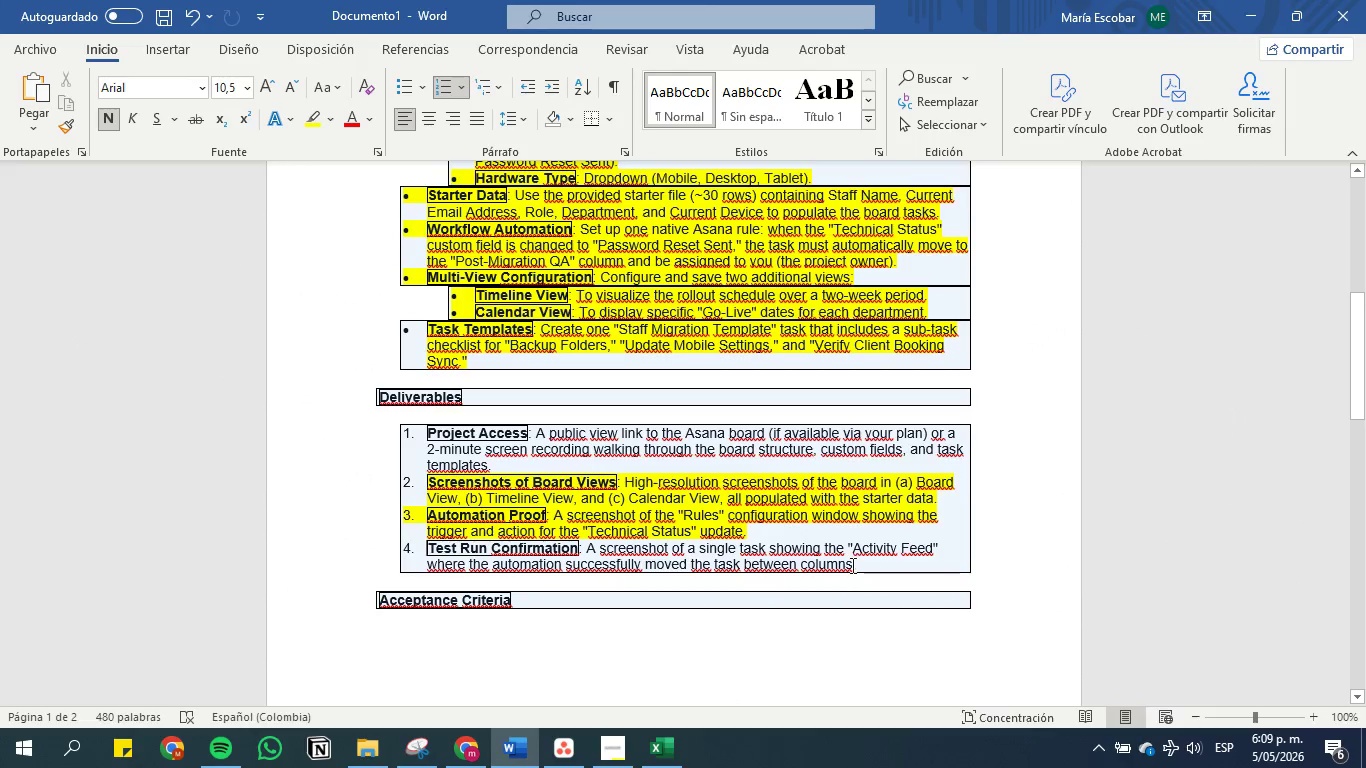 
left_click_drag(start_coordinate=[861, 566], to_coordinate=[417, 545])
 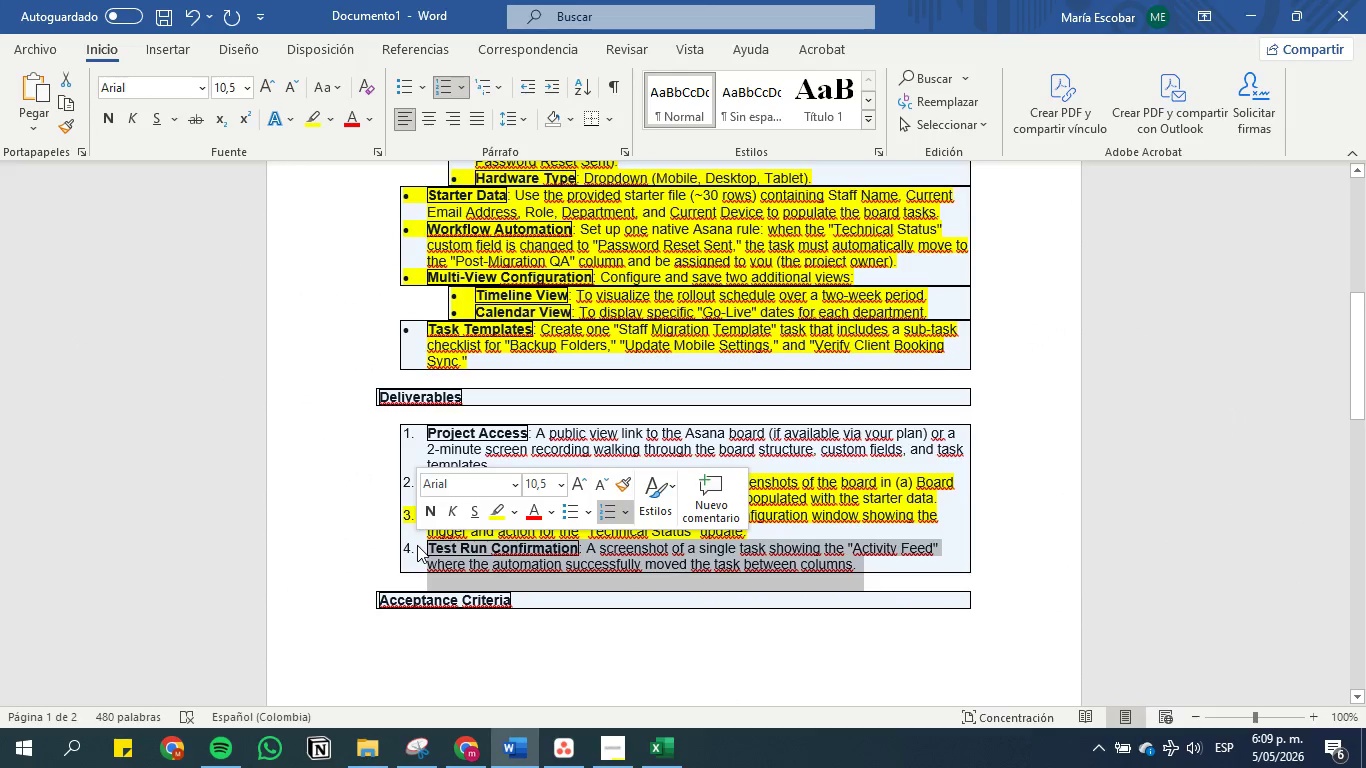 
key(Control+C)
 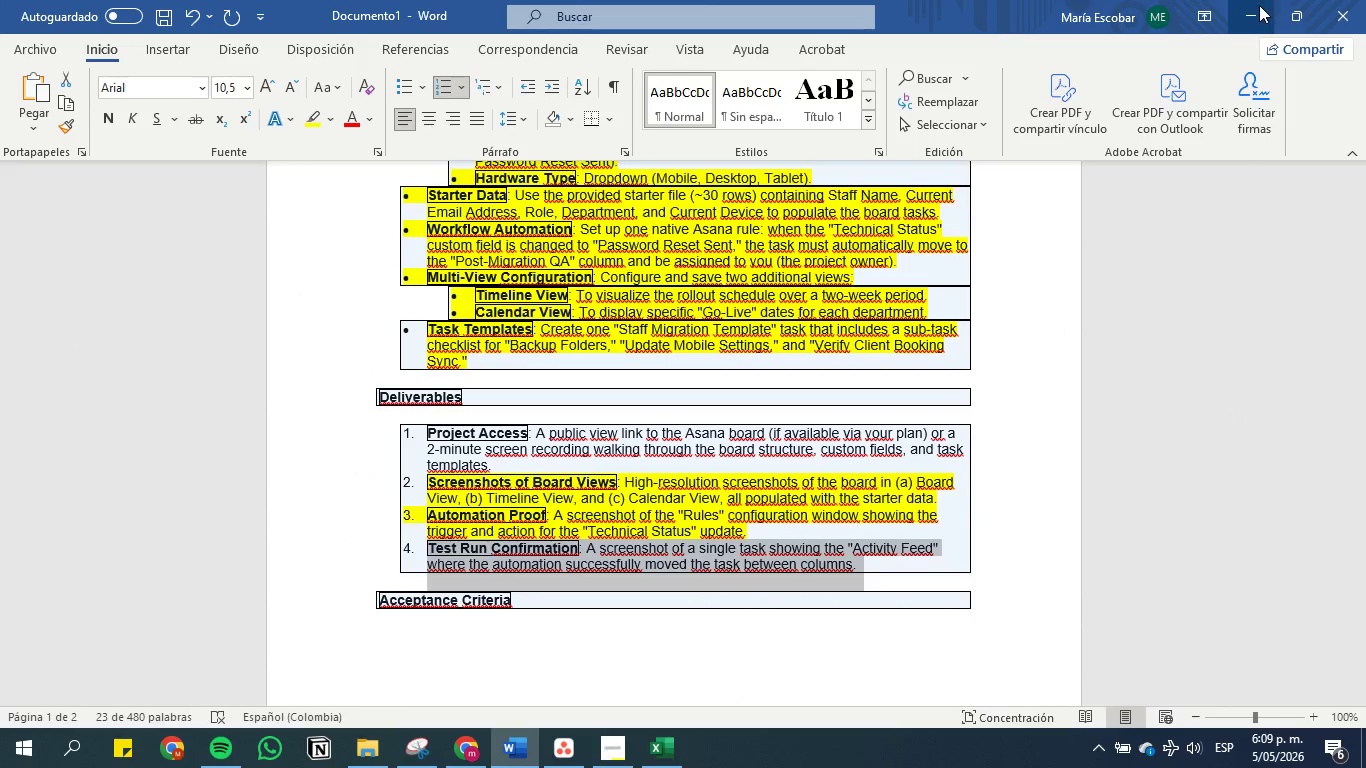 
left_click([1259, 5])
 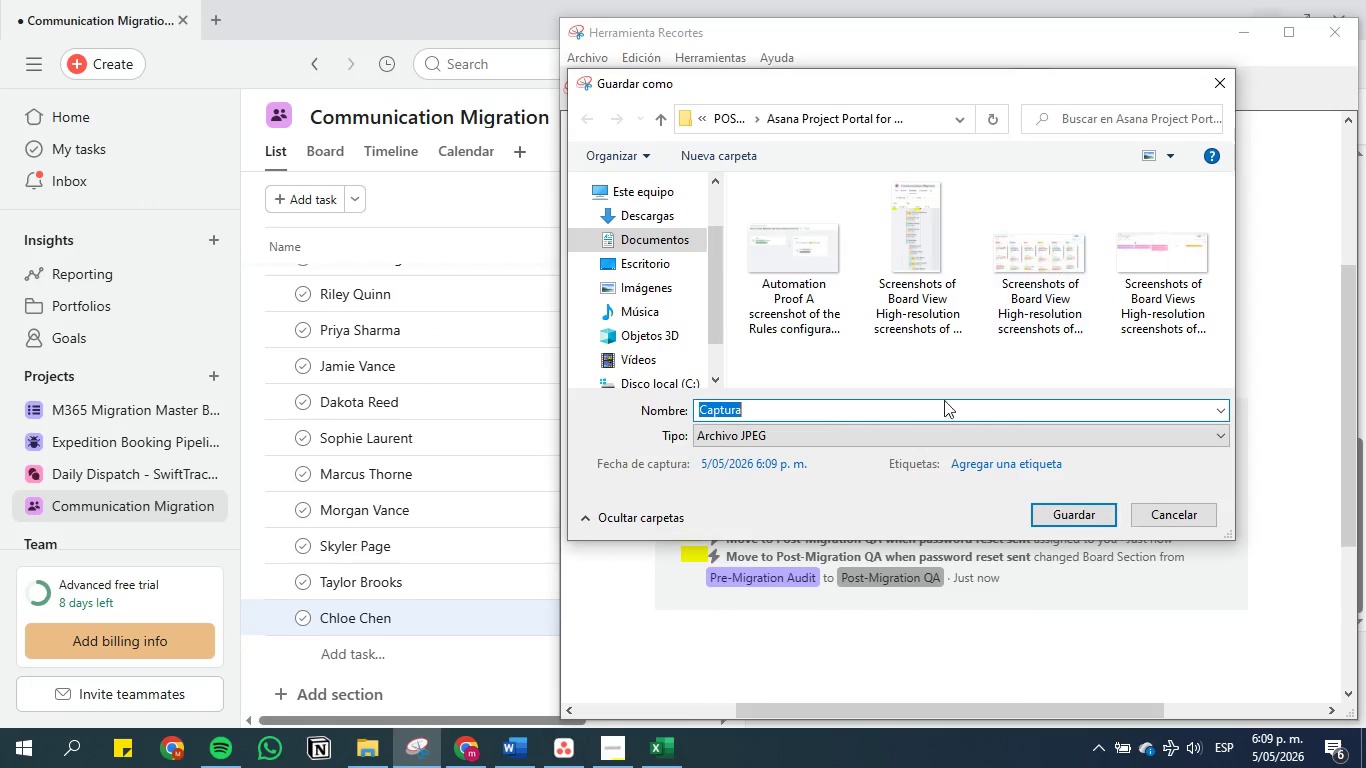 
key(Control+V)
 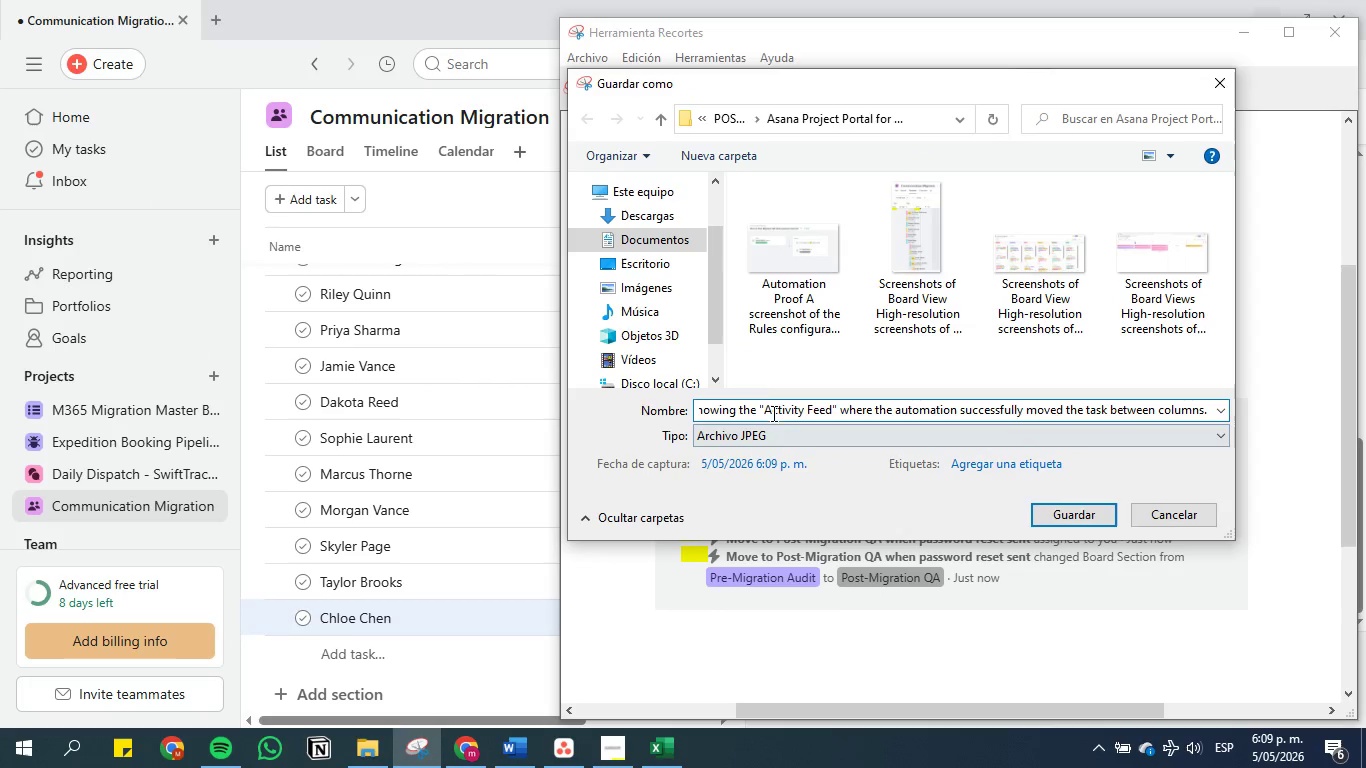 
left_click([765, 407])
 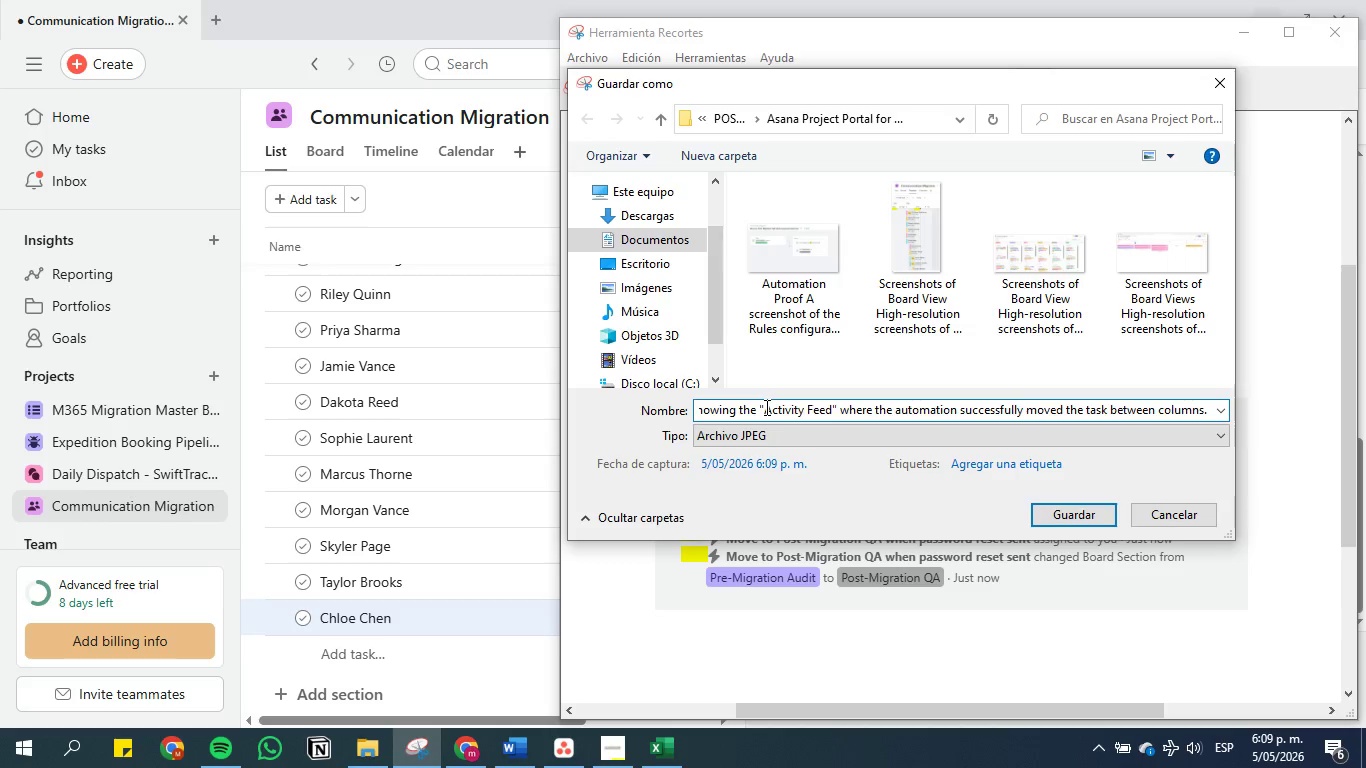 
key(Backspace)
 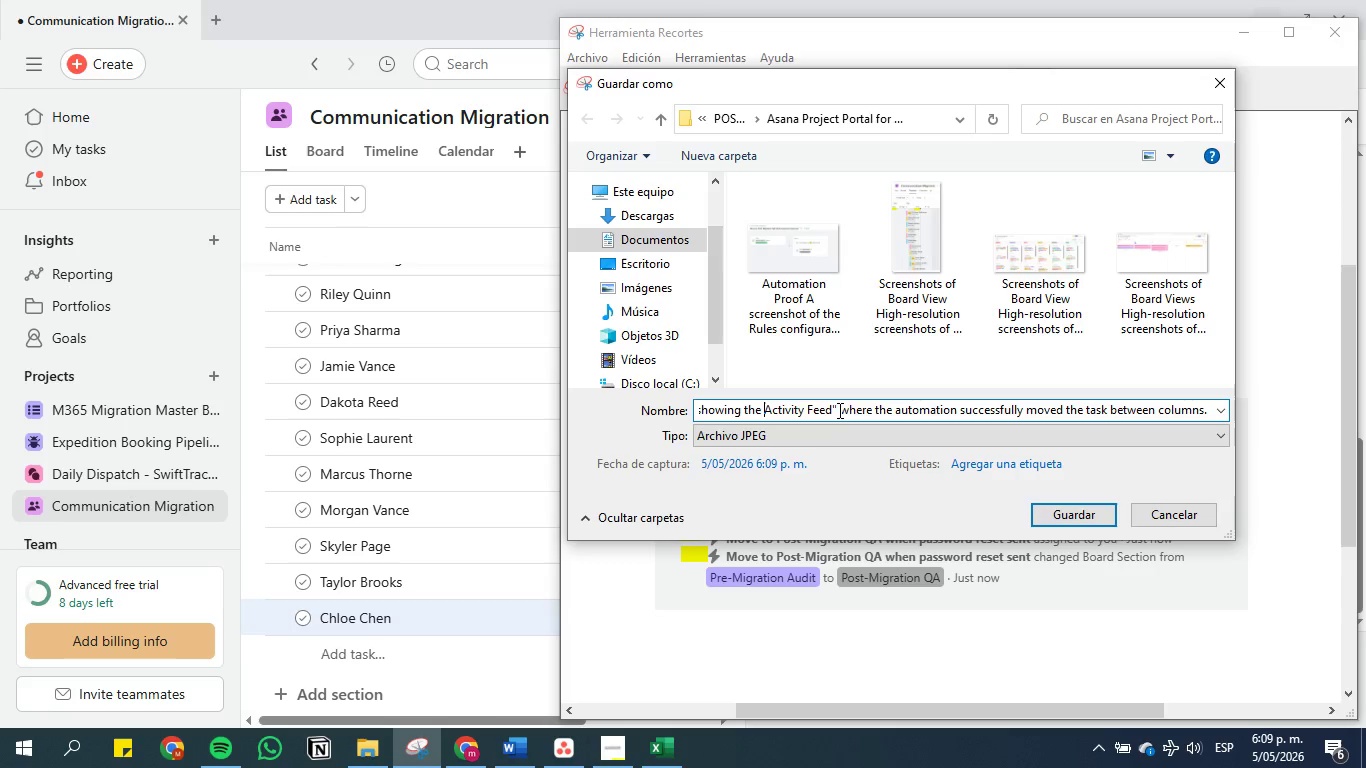 
left_click([836, 408])
 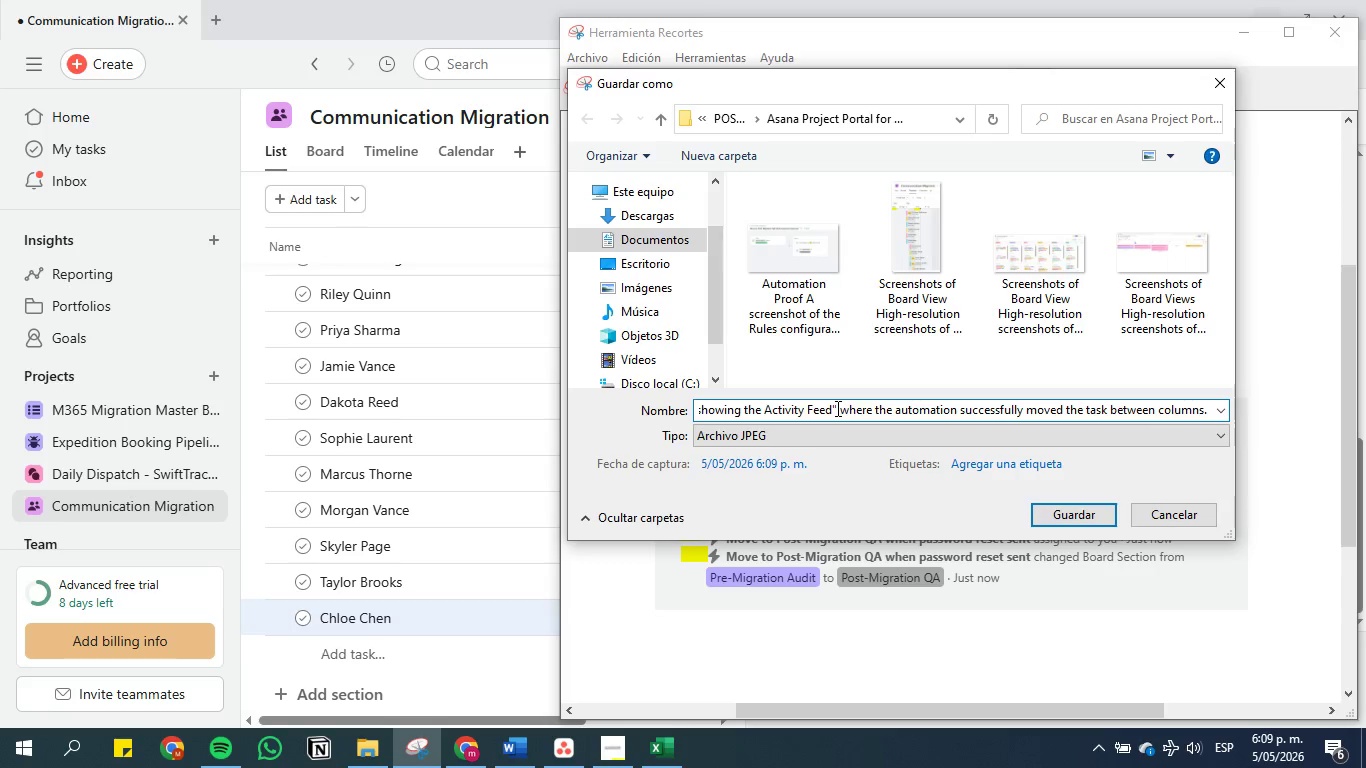 
key(Backspace)
 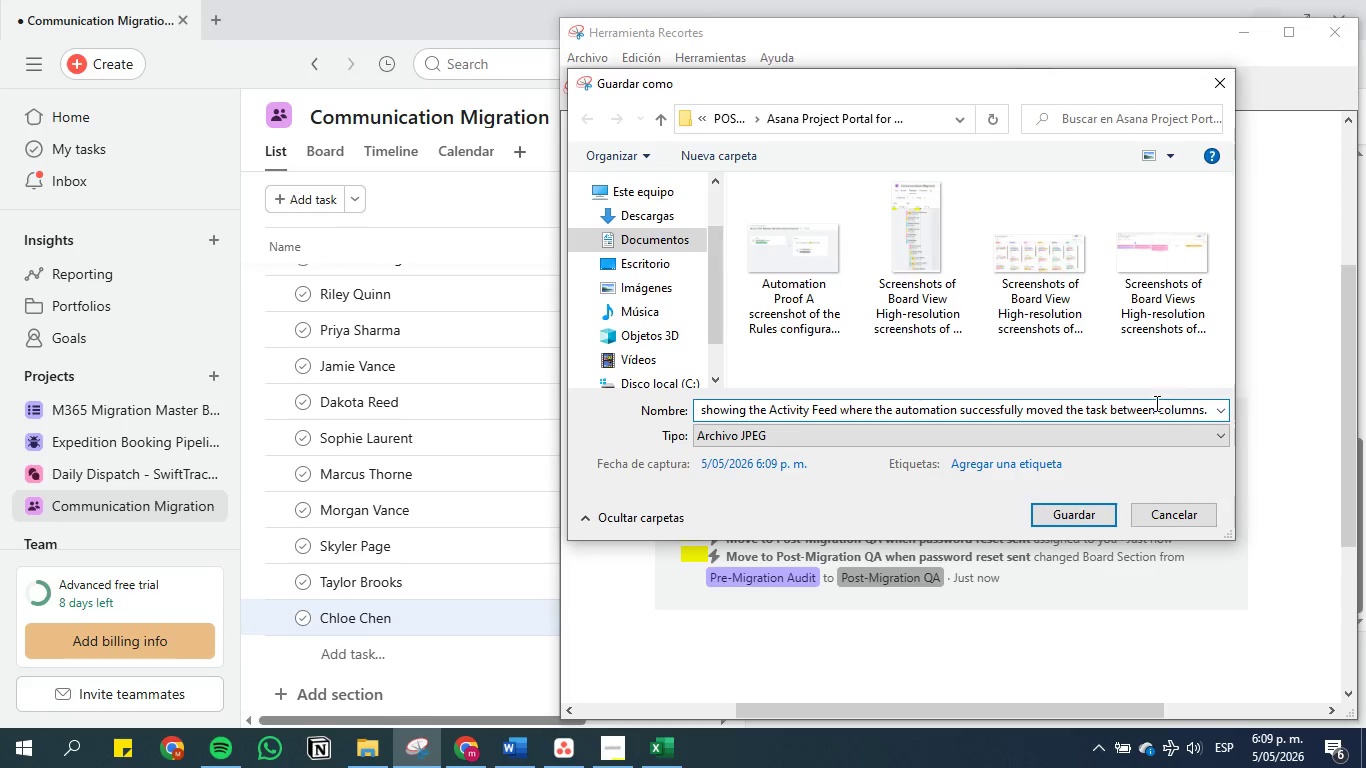 
left_click([1140, 409])
 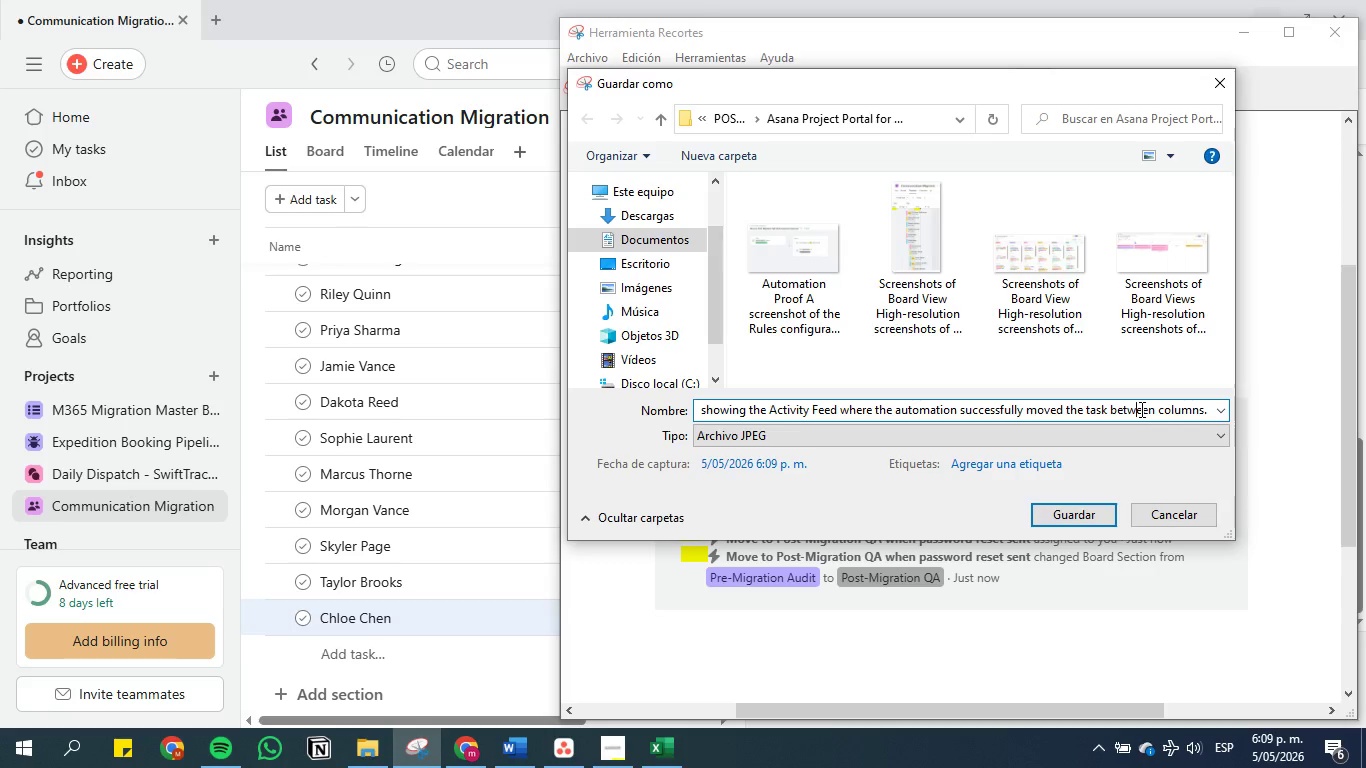 
hold_key(key=ArrowLeft, duration=1.5)
 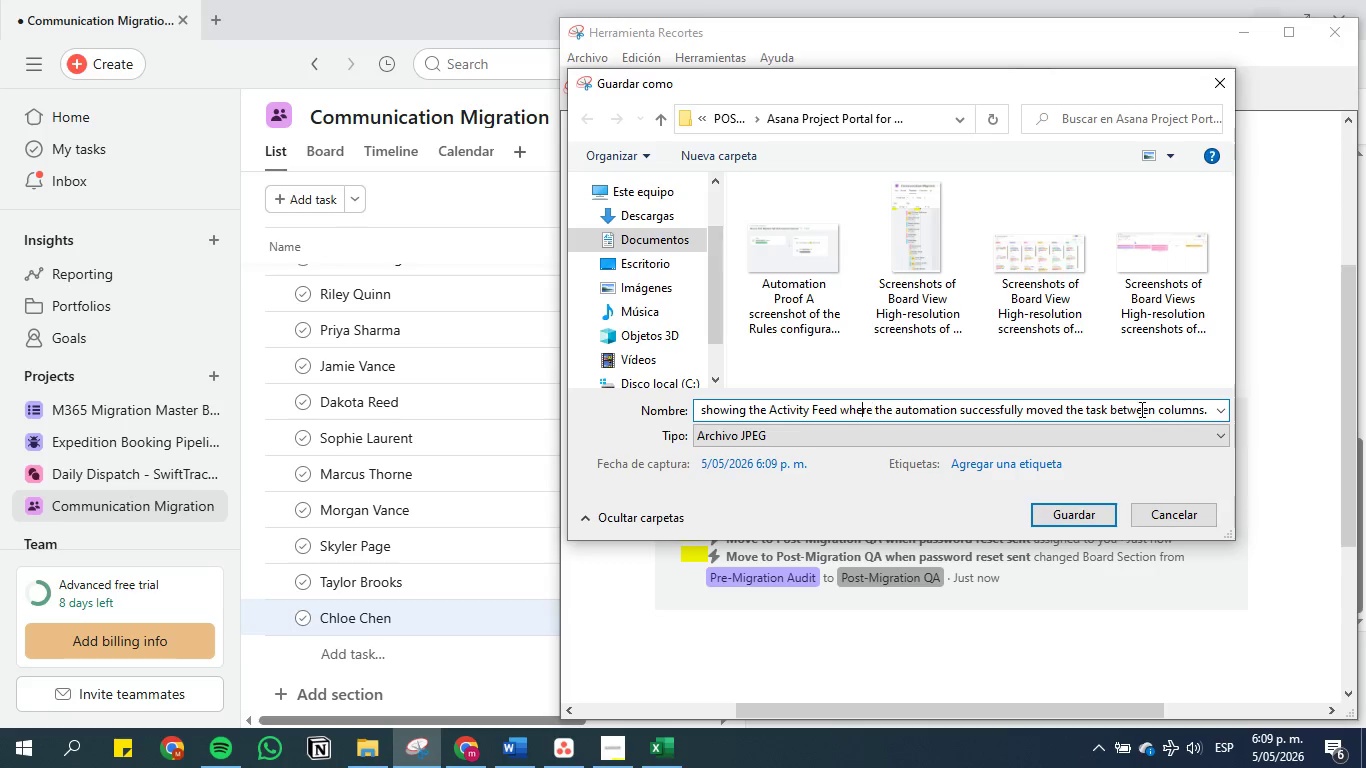 
hold_key(key=ArrowLeft, duration=0.61)
 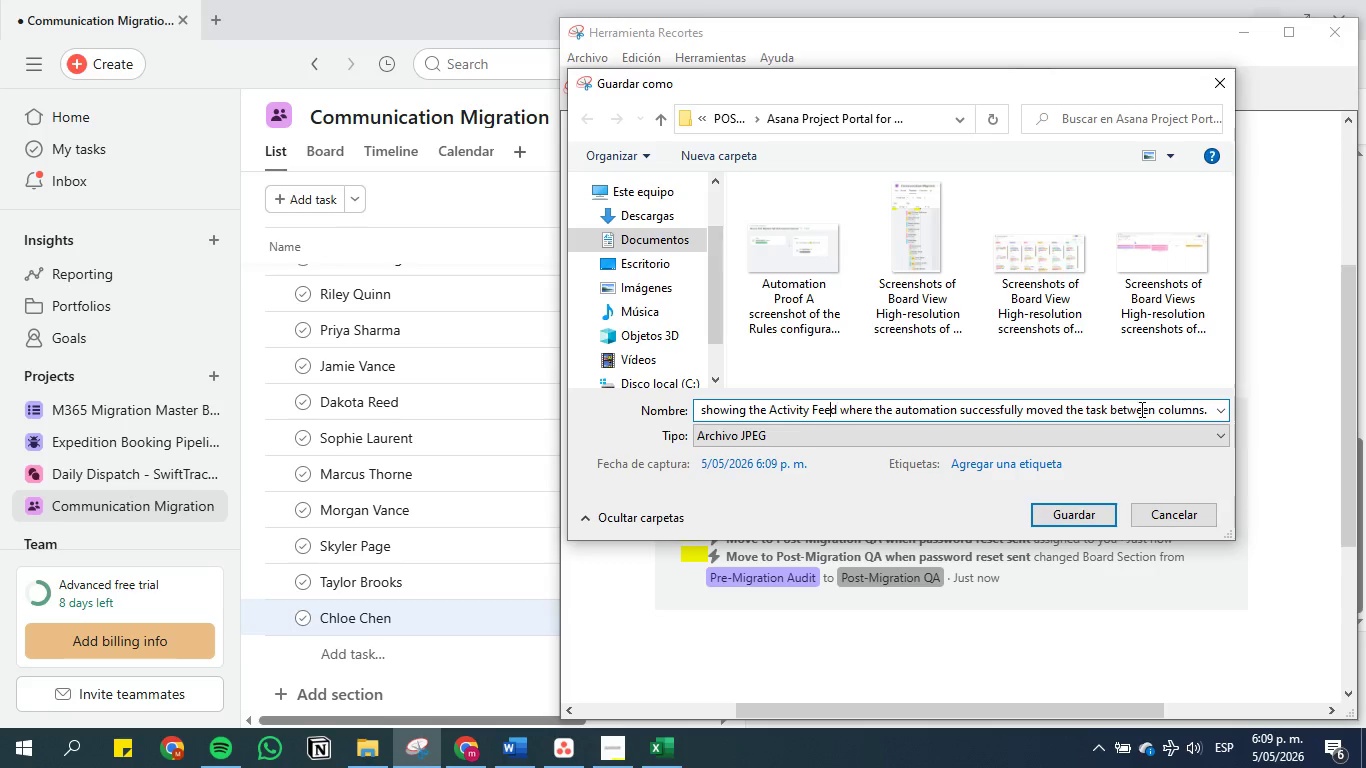 
hold_key(key=ArrowLeft, duration=1.5)
 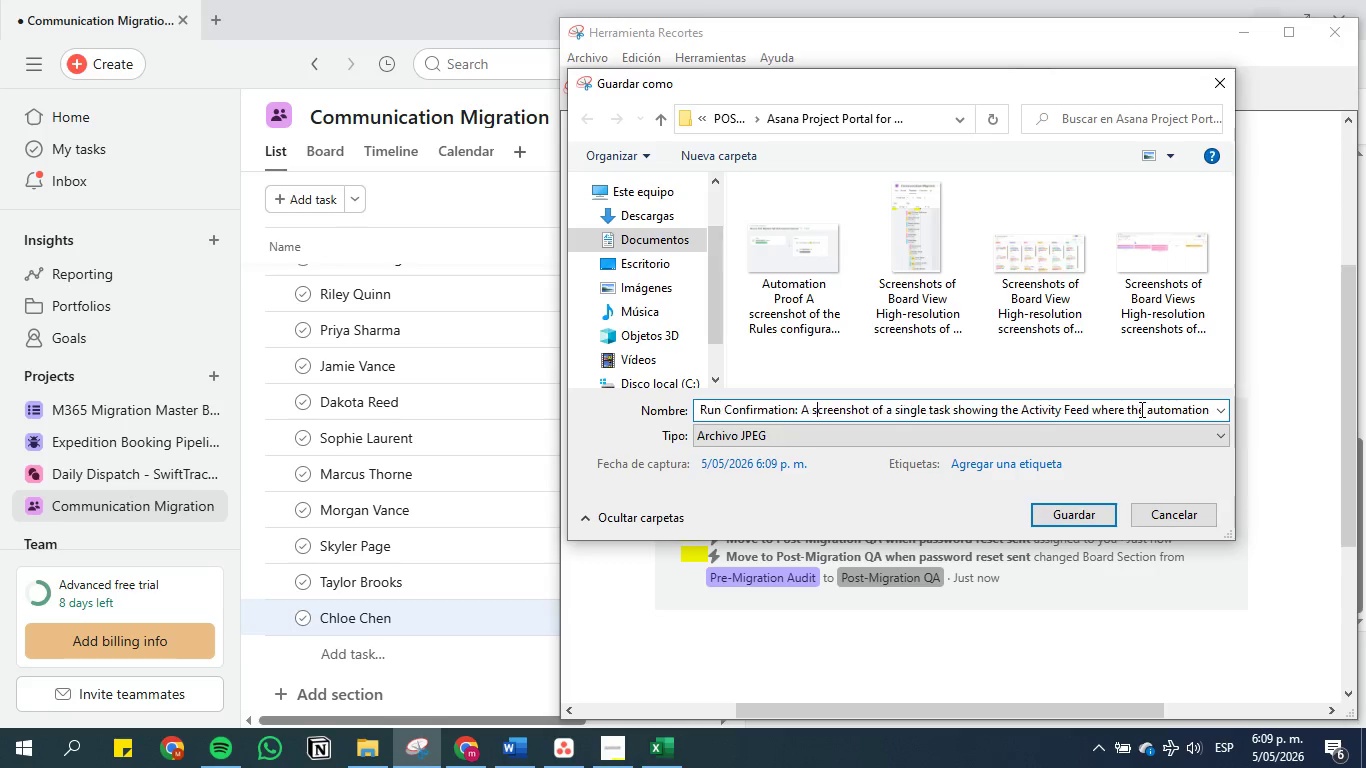 
hold_key(key=ArrowLeft, duration=1.41)
 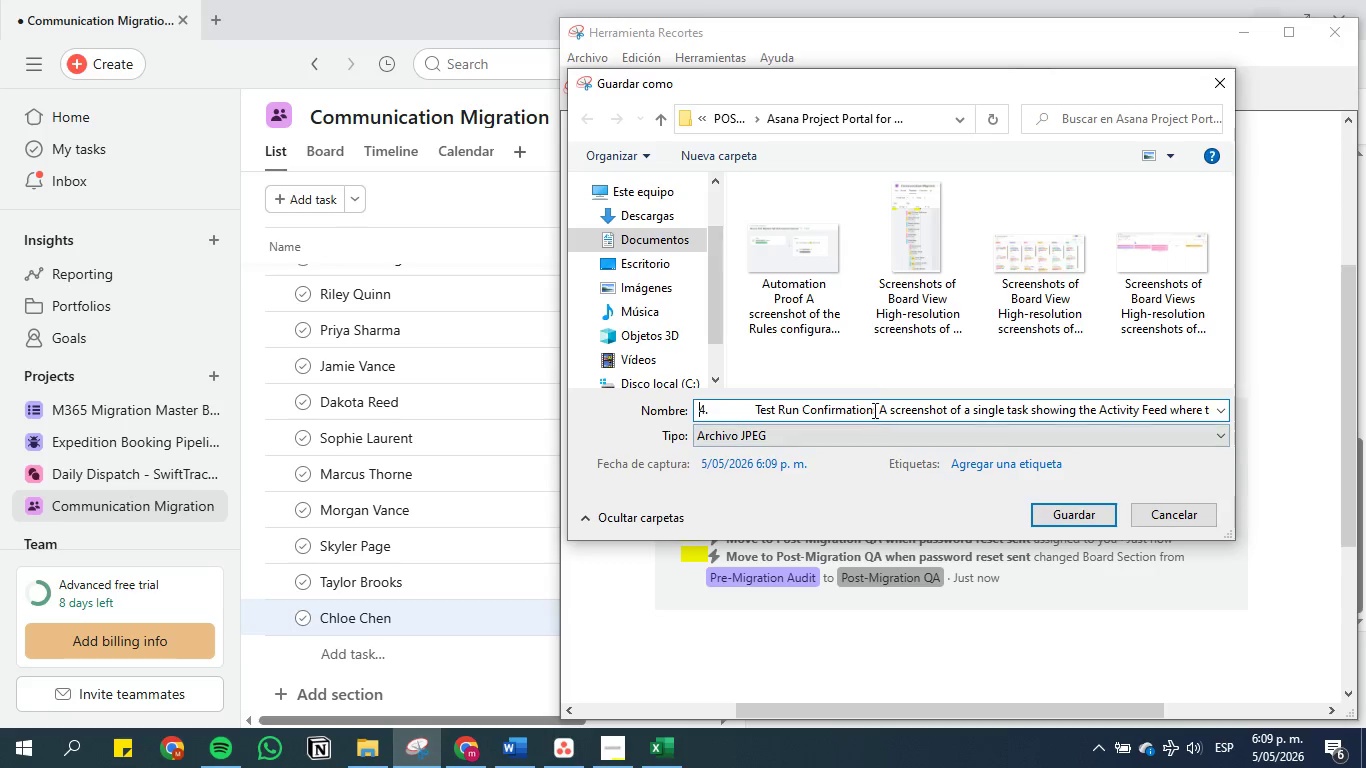 
left_click([876, 406])
 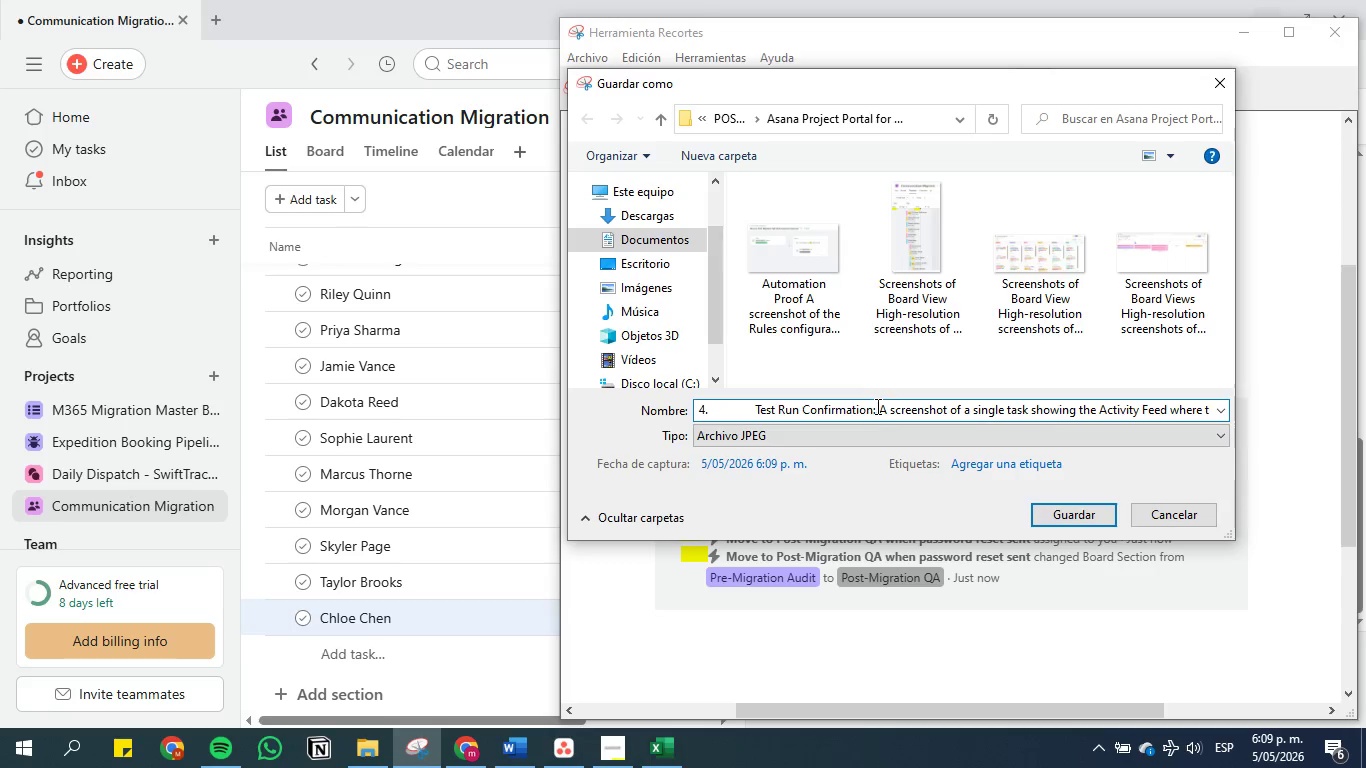 
key(Backspace)
 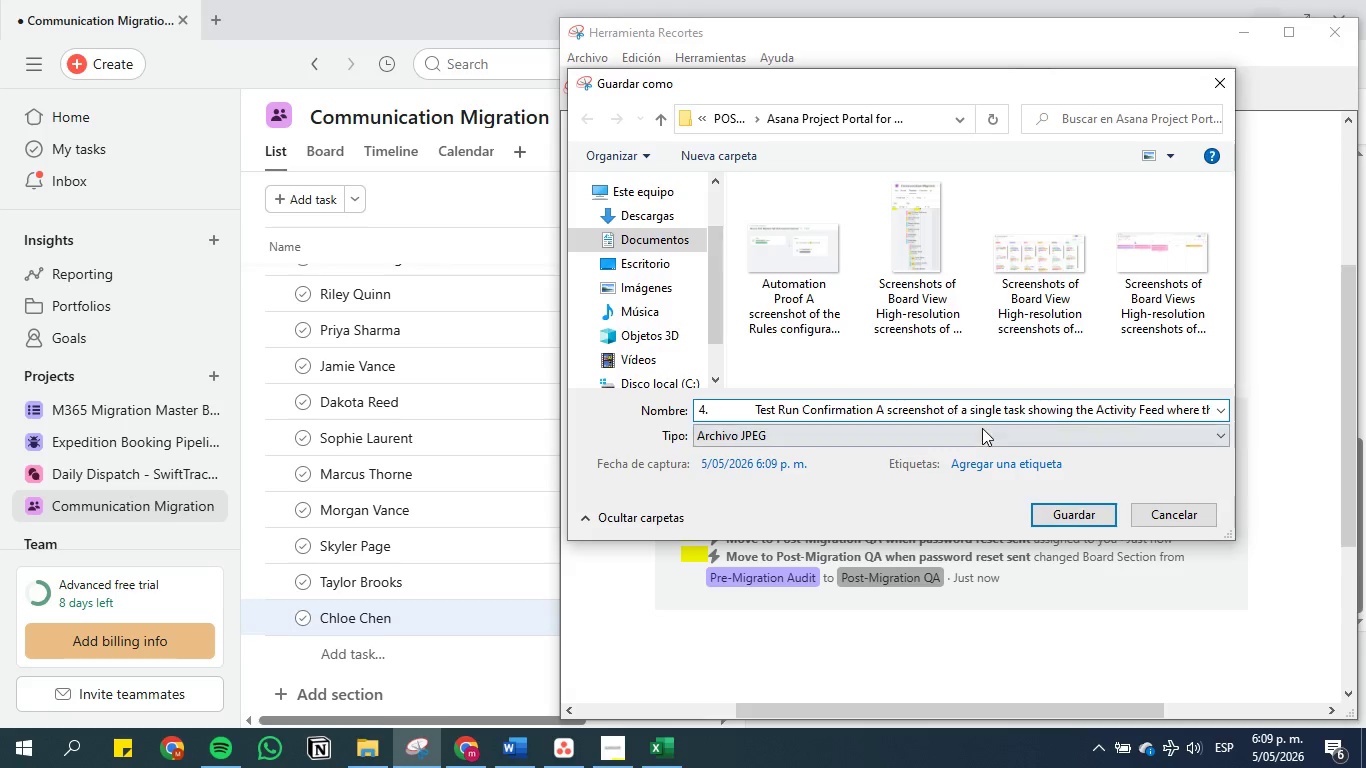 
key(Space)
 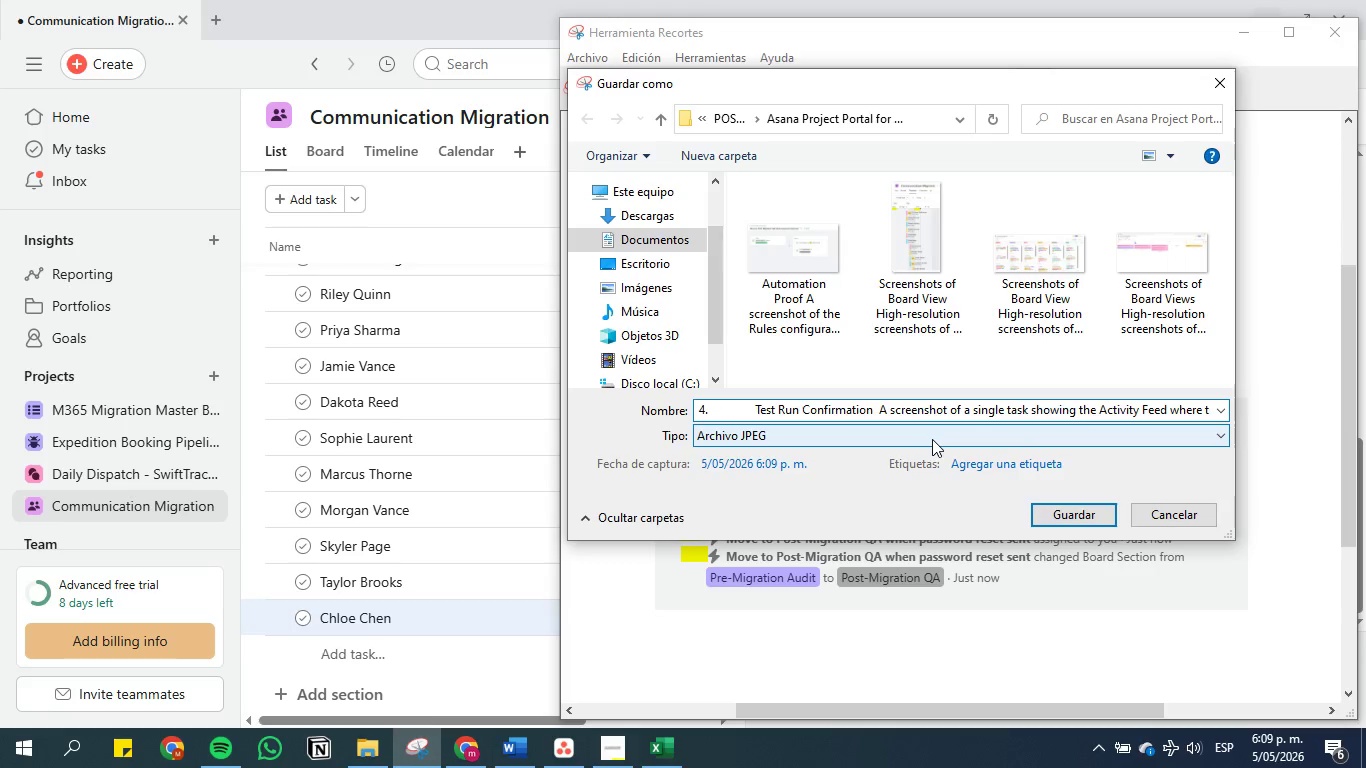 
key(Backspace)
 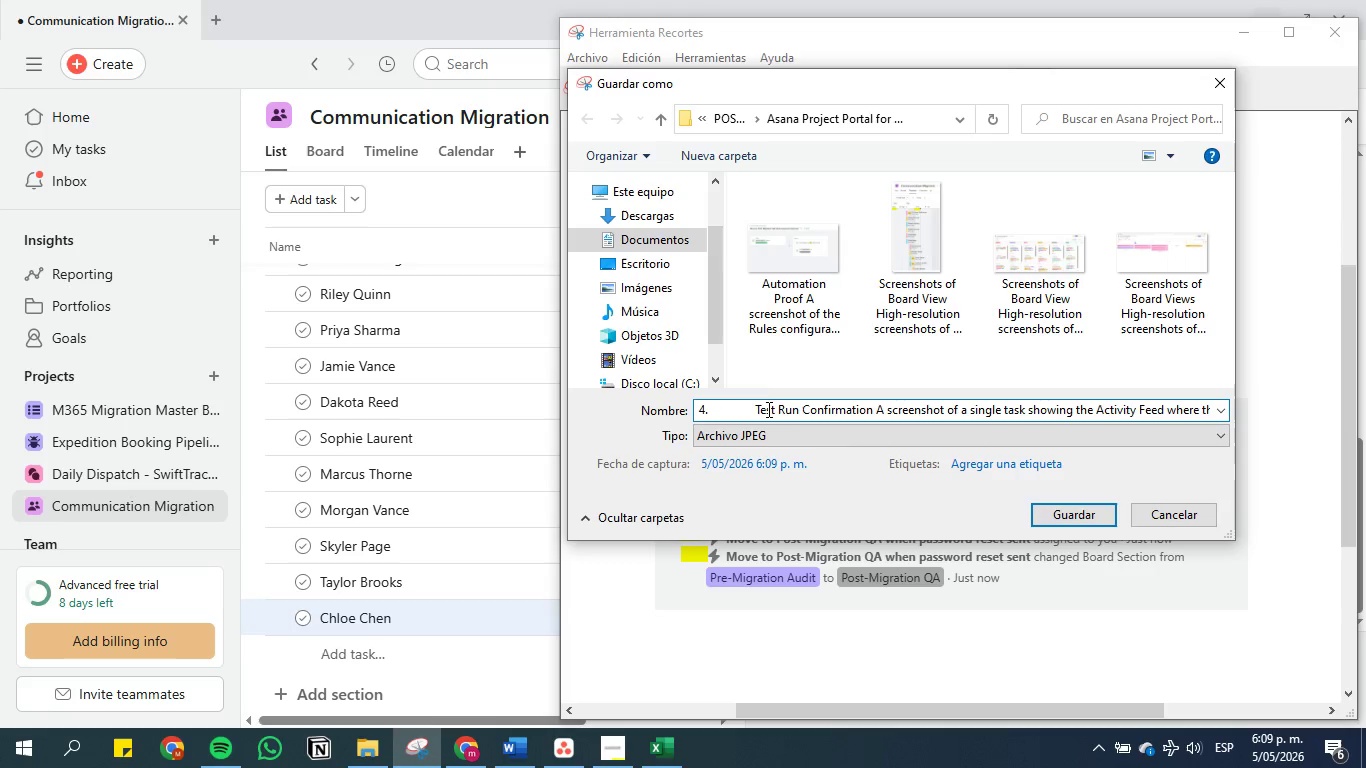 
left_click([758, 407])
 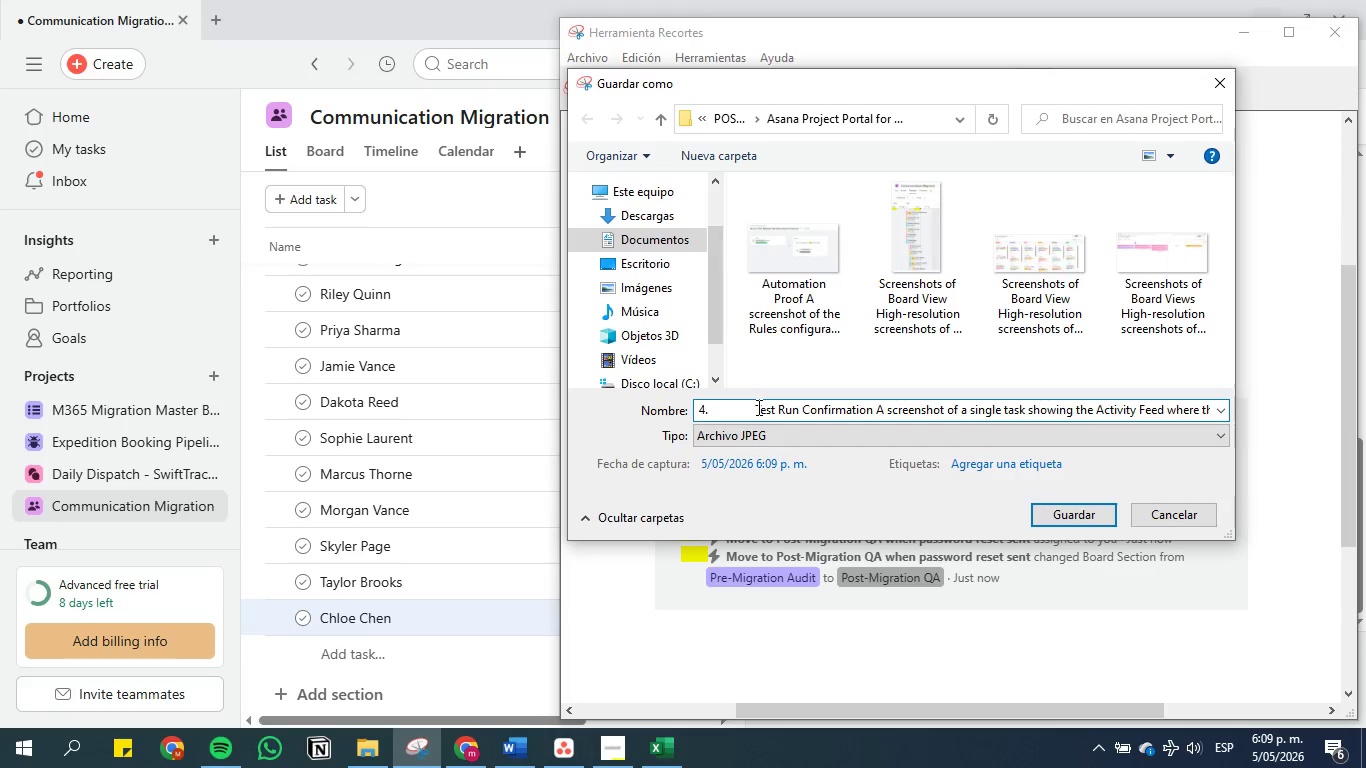 
left_click([757, 407])
 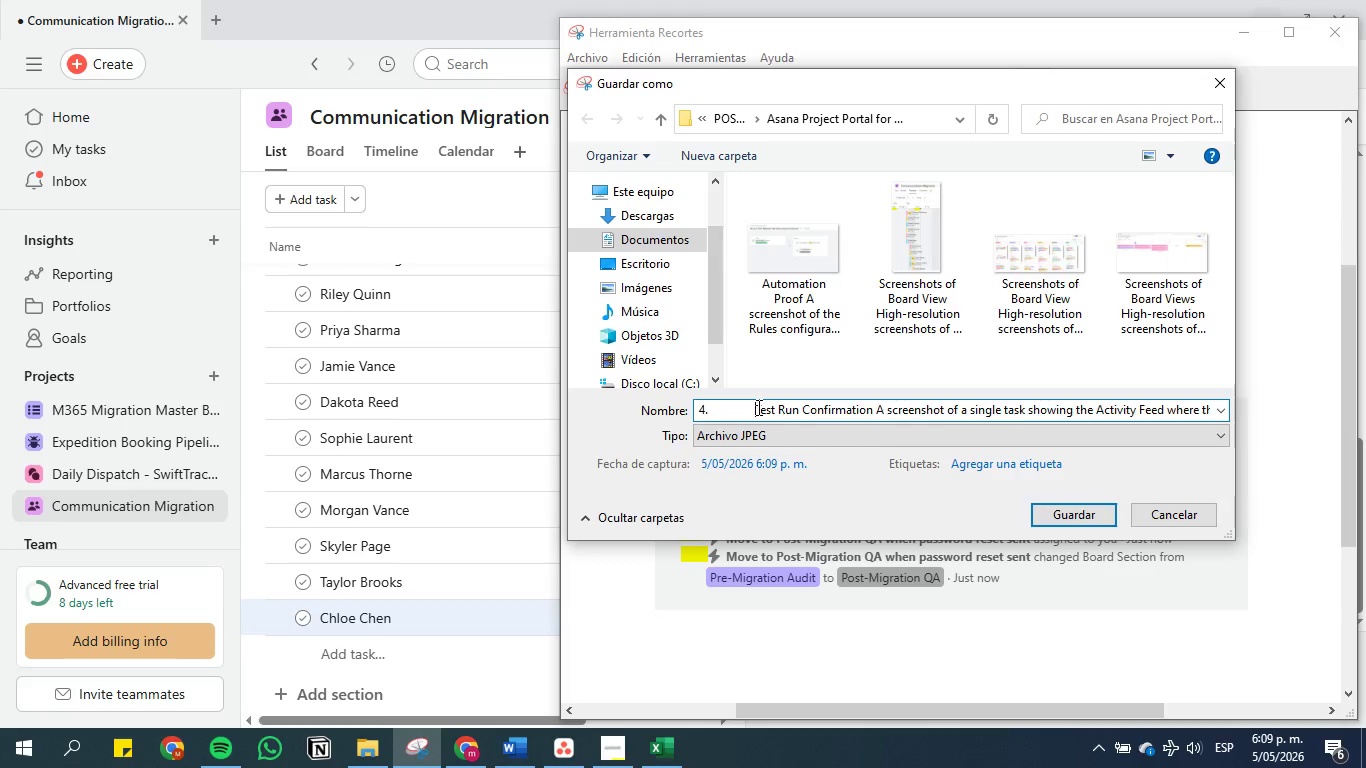 
key(Backspace)
 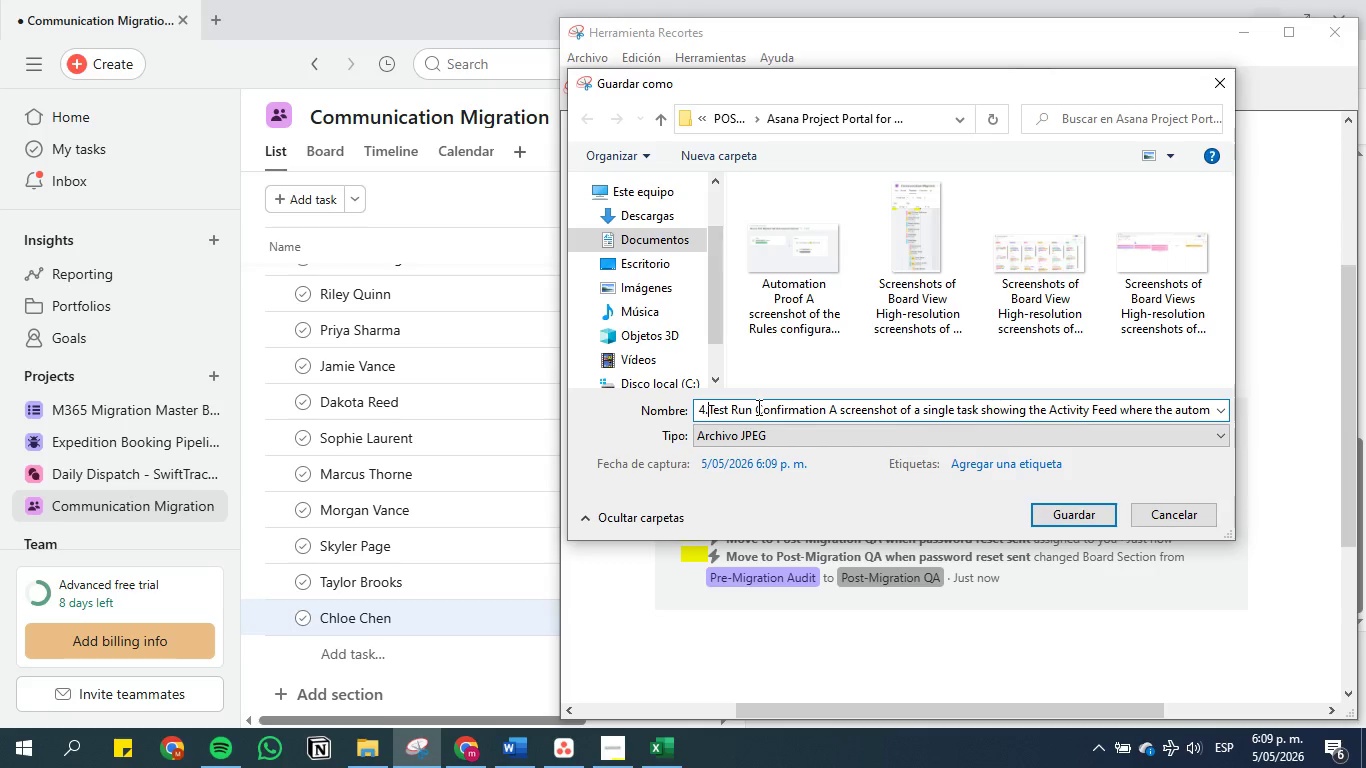 
key(Backspace)
 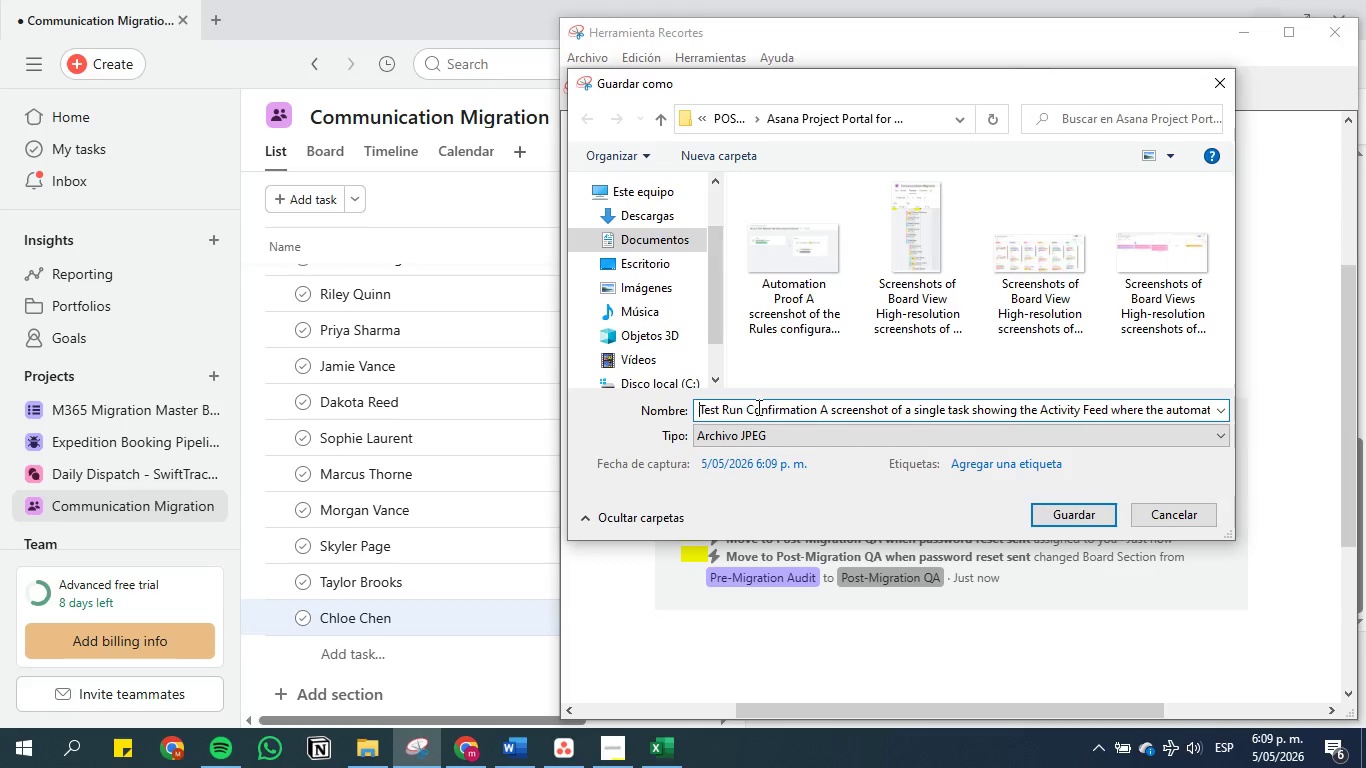 
key(Backspace)
 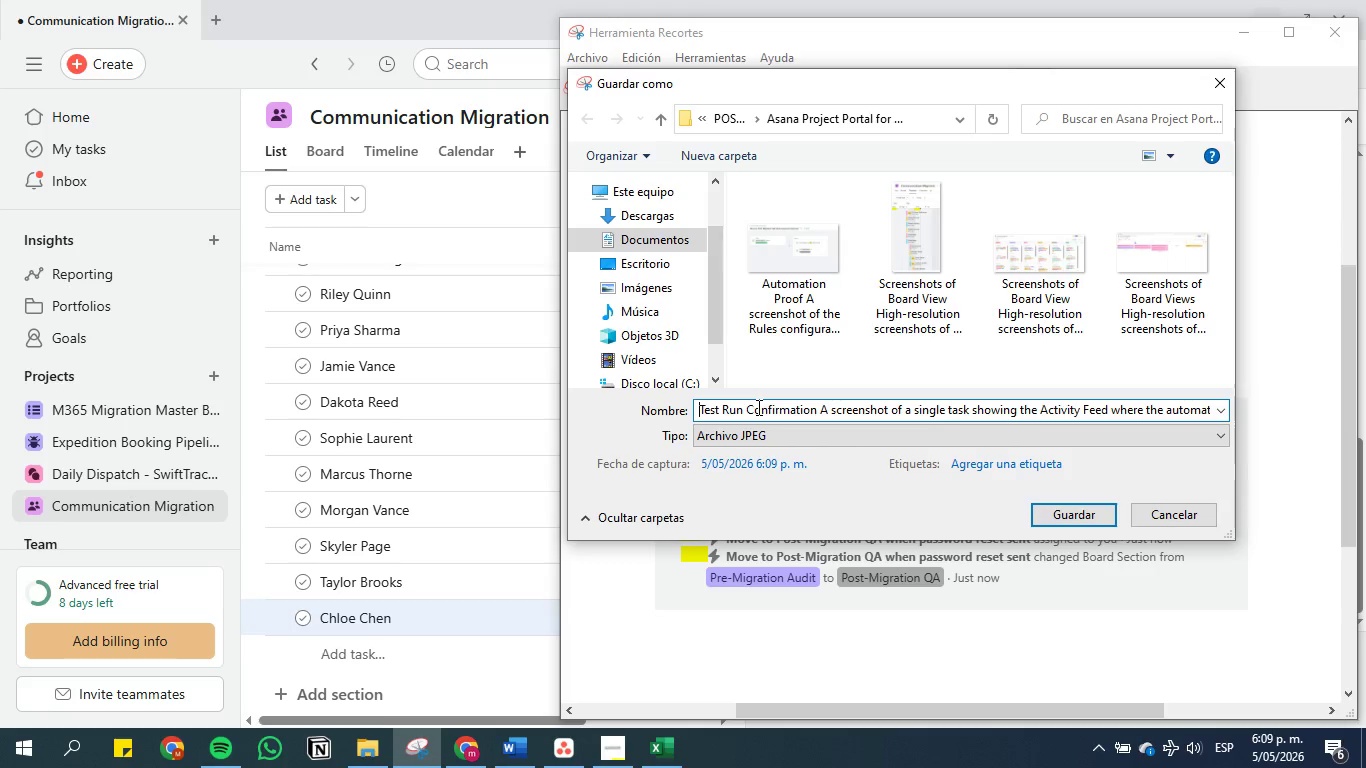 
key(Backspace)
 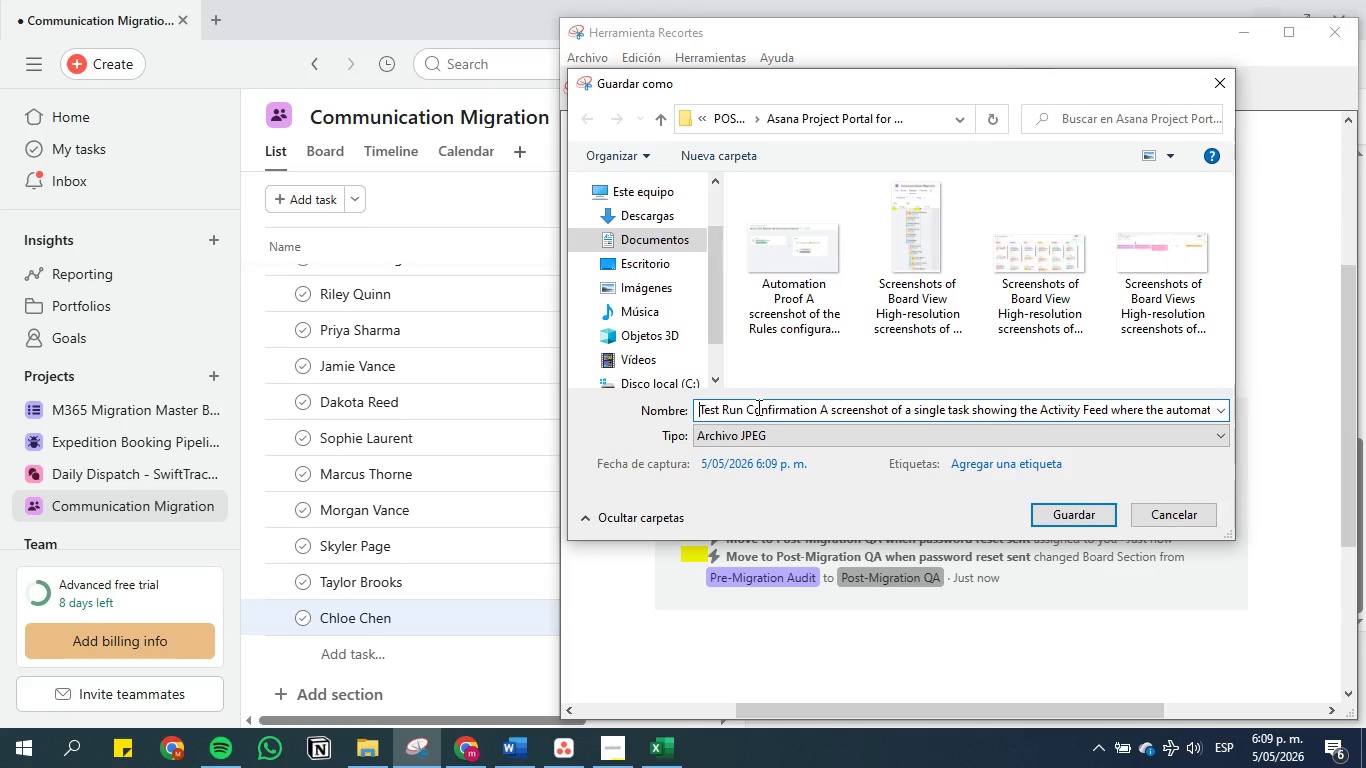 
key(Backspace)
 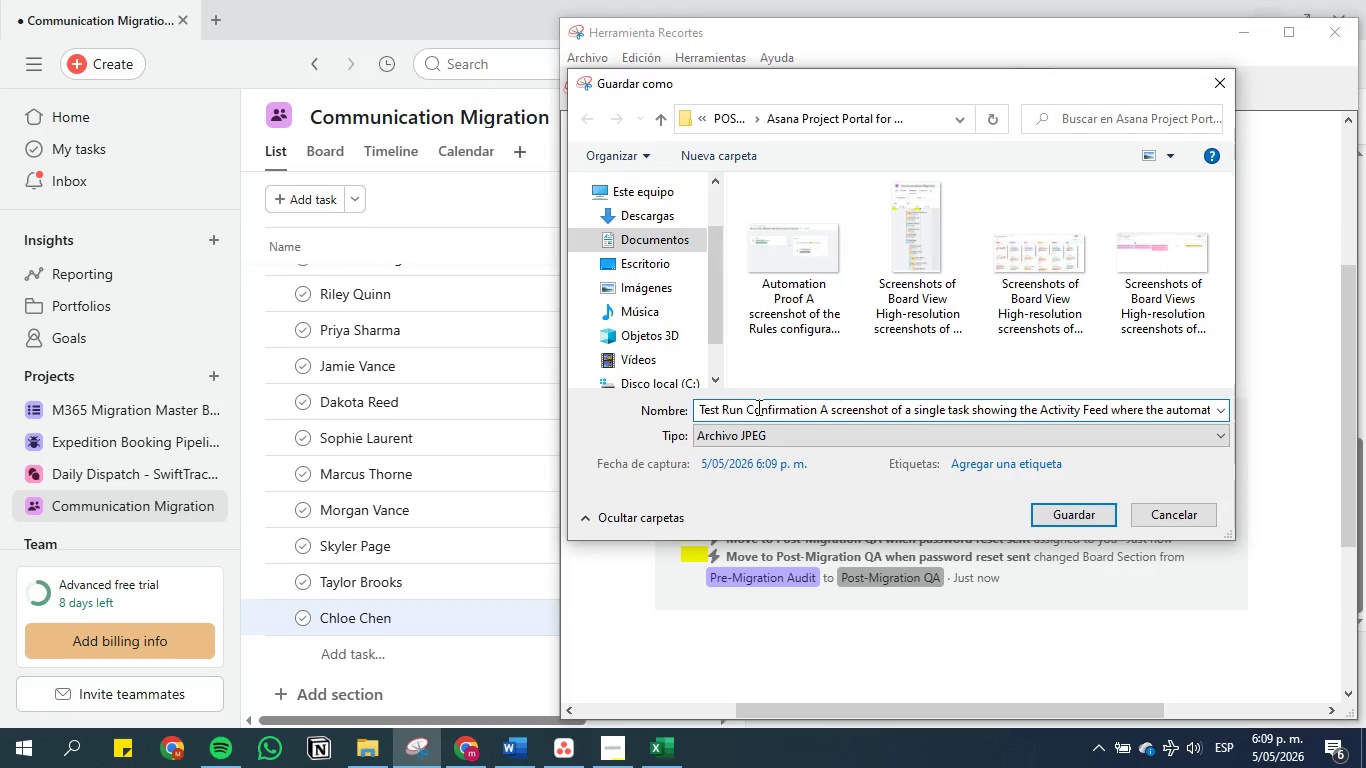 
key(Backspace)
 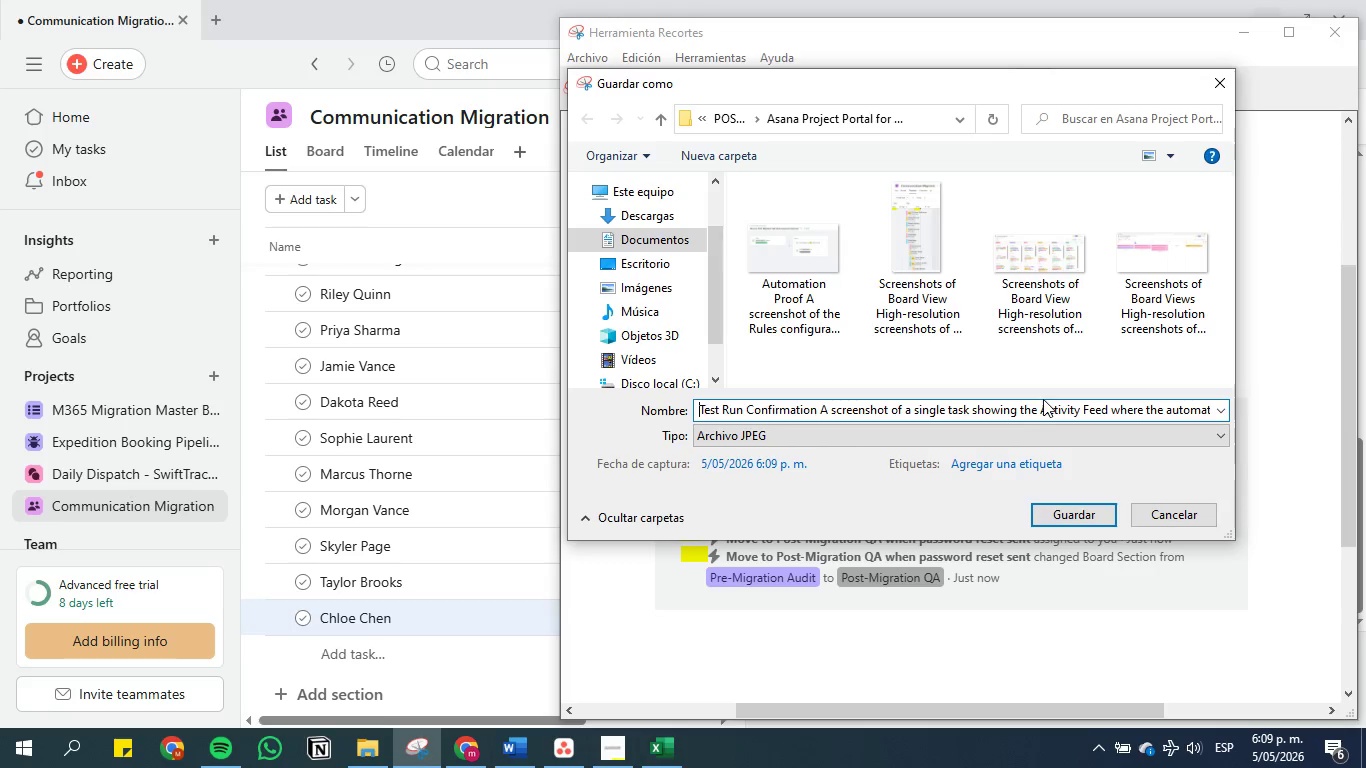 
left_click([1044, 406])
 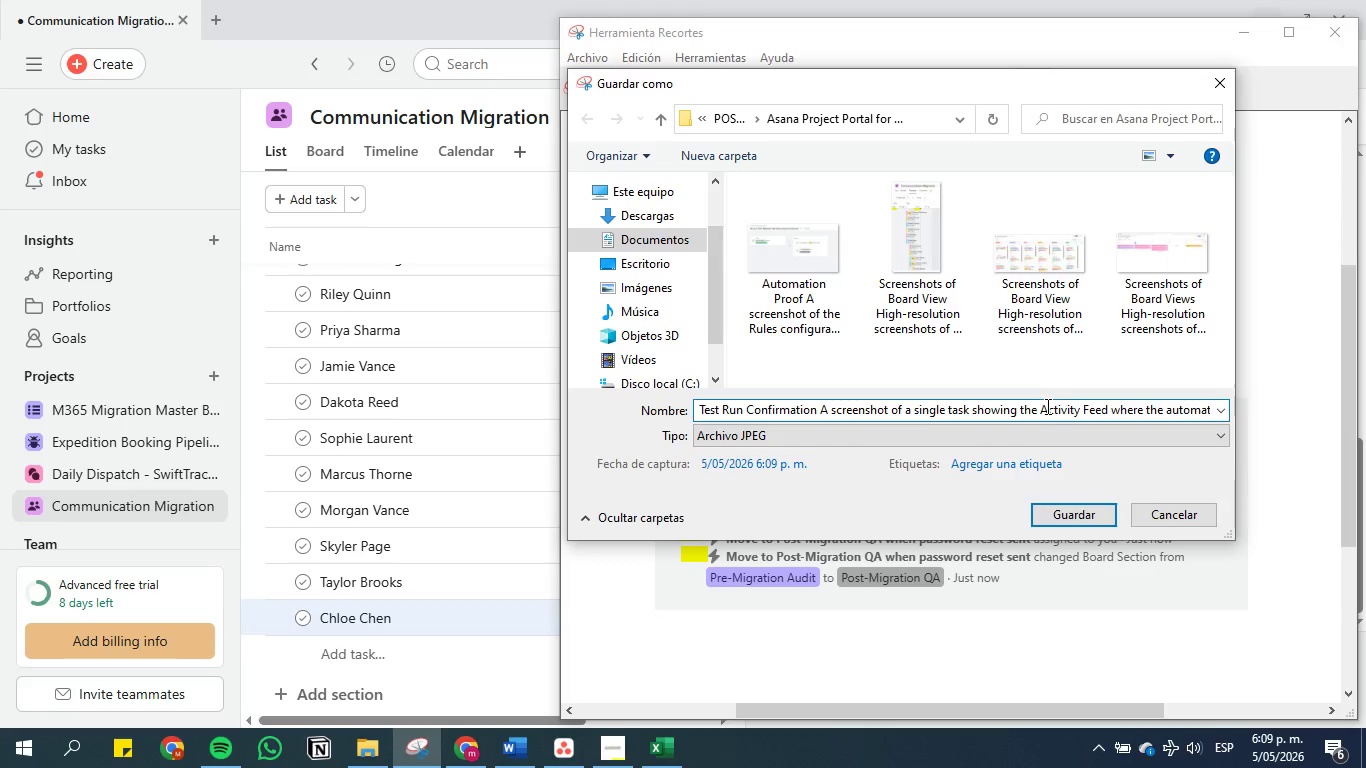 
hold_key(key=ArrowRight, duration=1.5)
 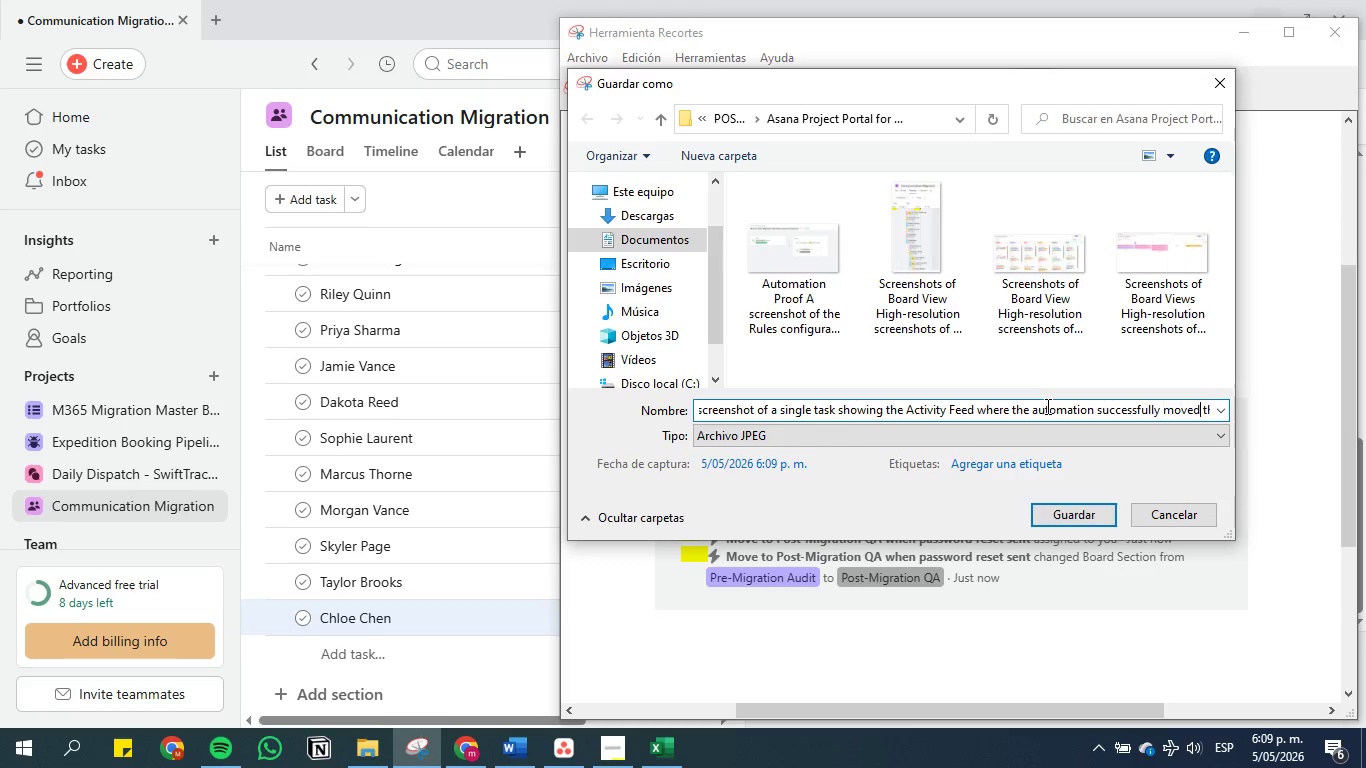 
hold_key(key=ArrowRight, duration=1.52)
 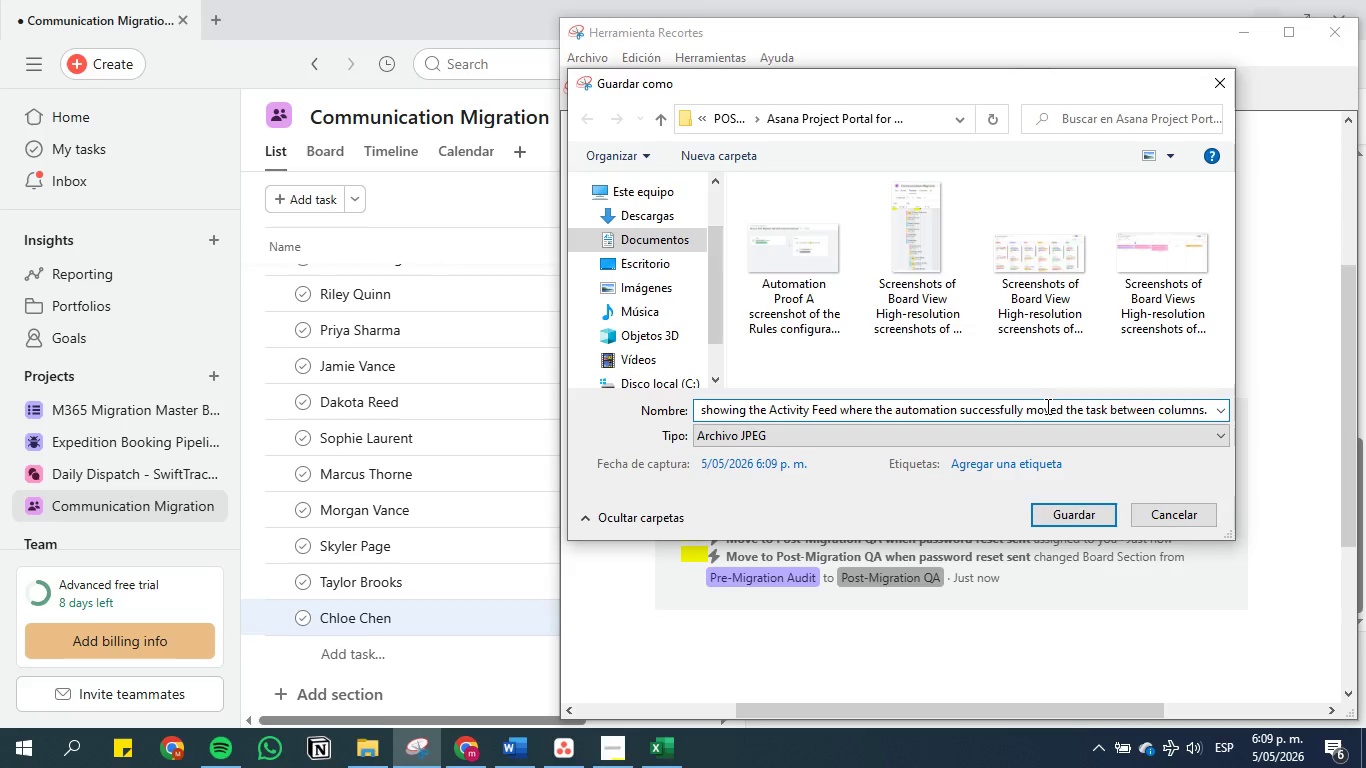 
key(Backspace)
 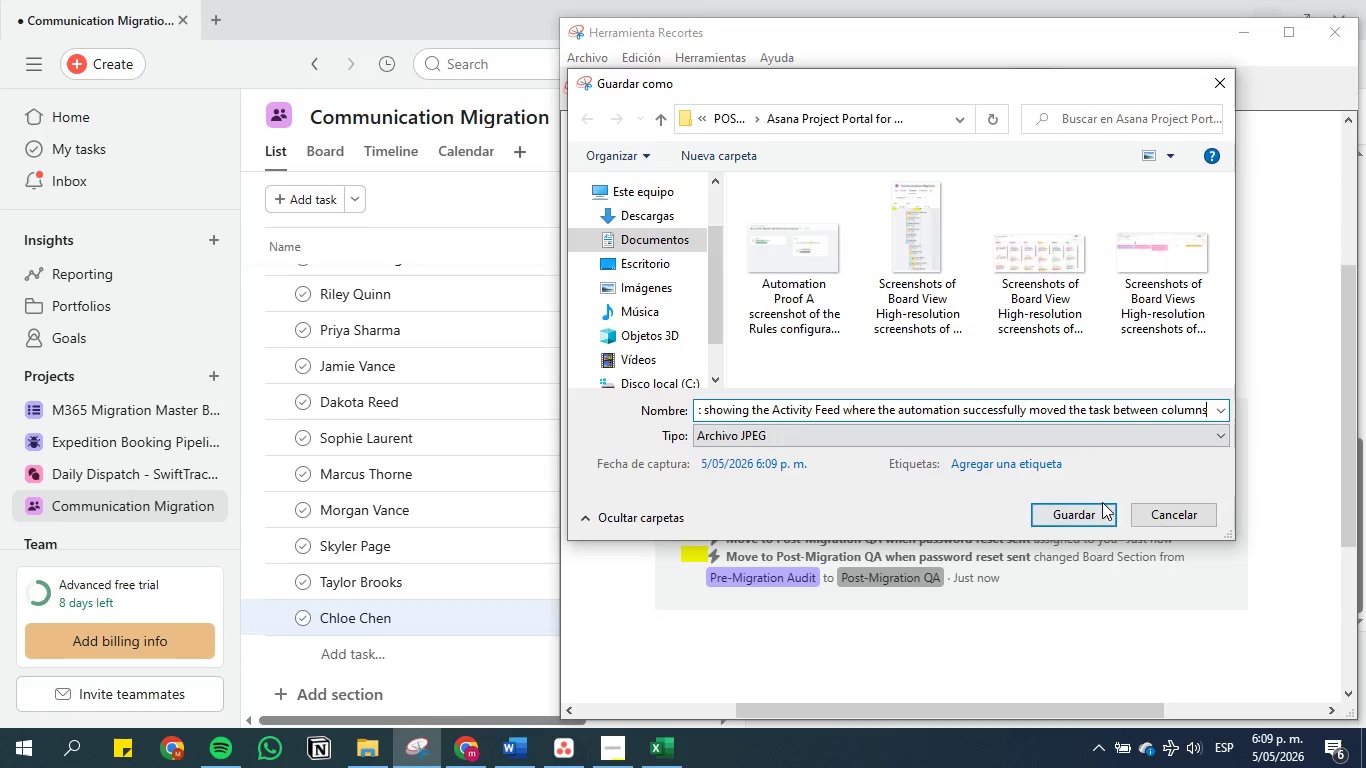 
left_click([1057, 524])
 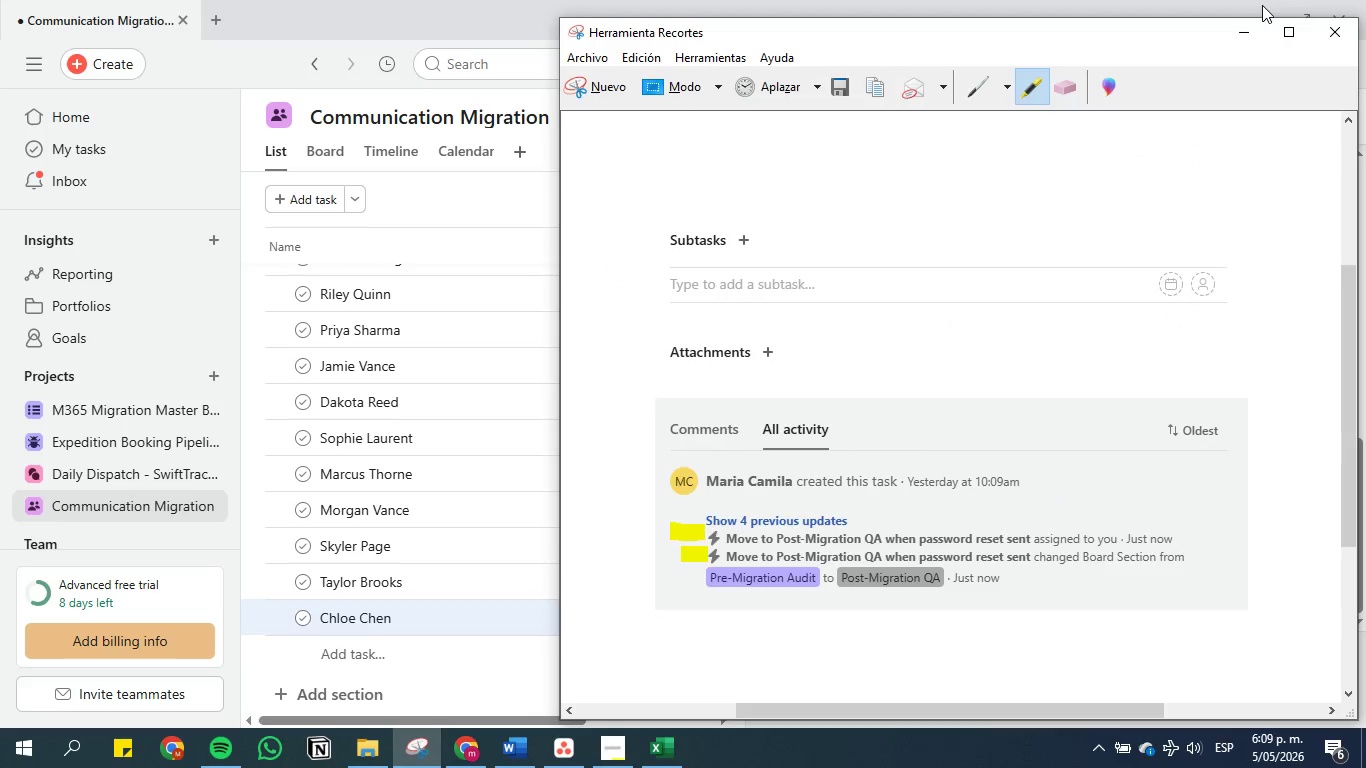 
left_click([1255, 32])
 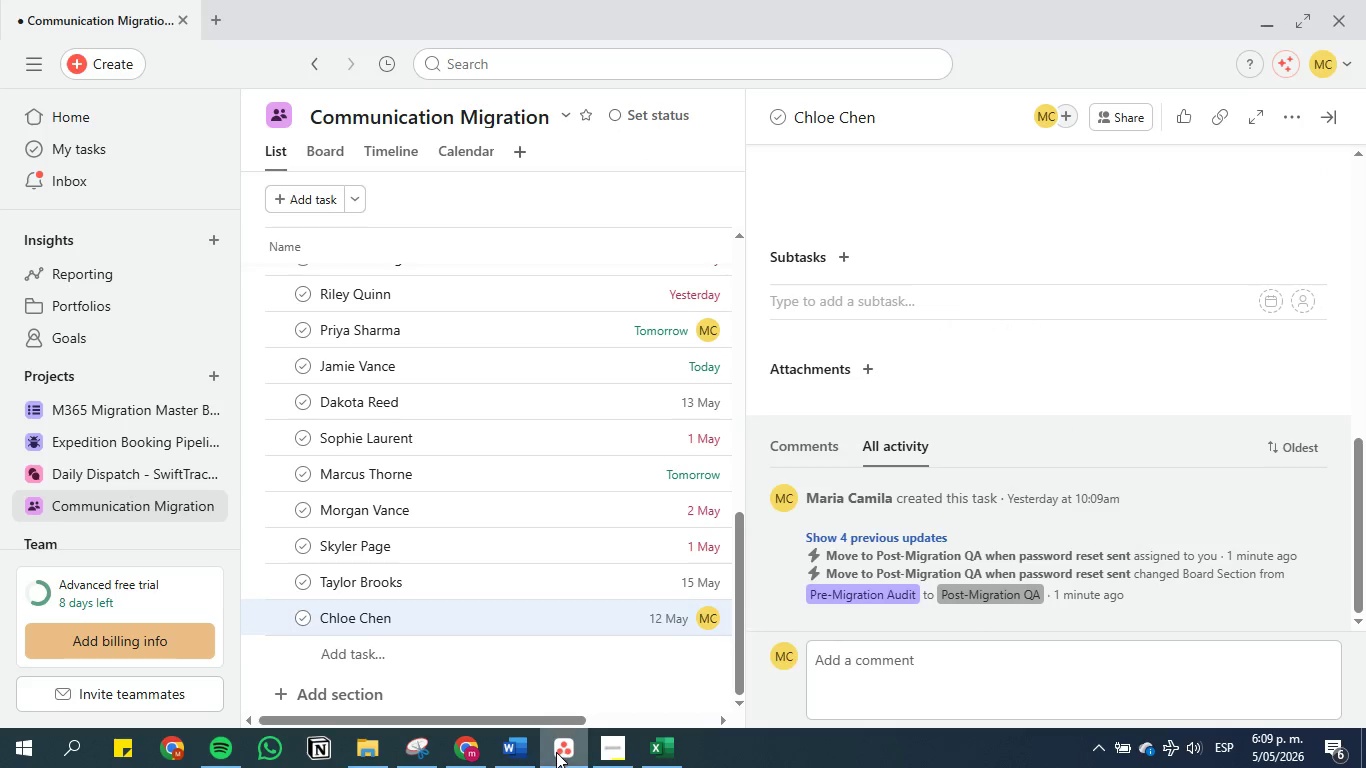 
left_click([532, 746])
 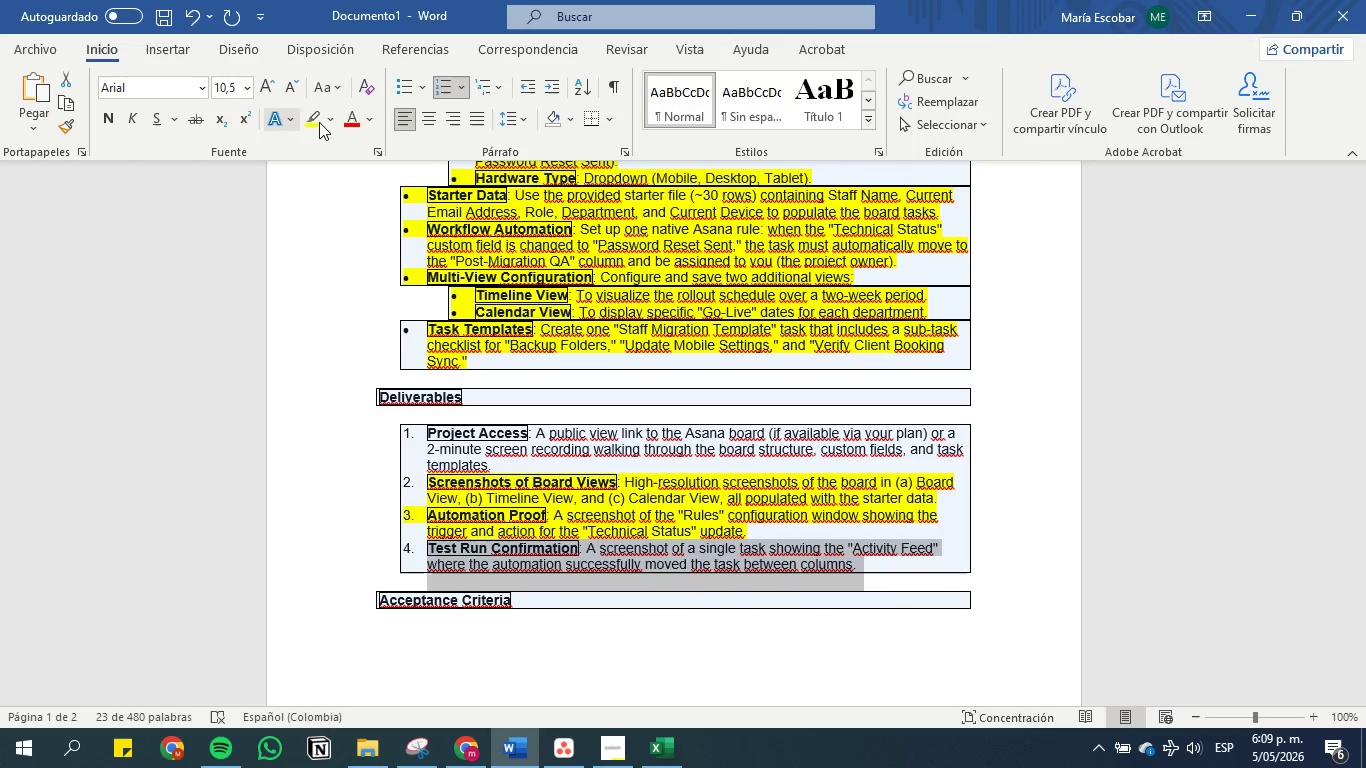 
left_click([317, 123])
 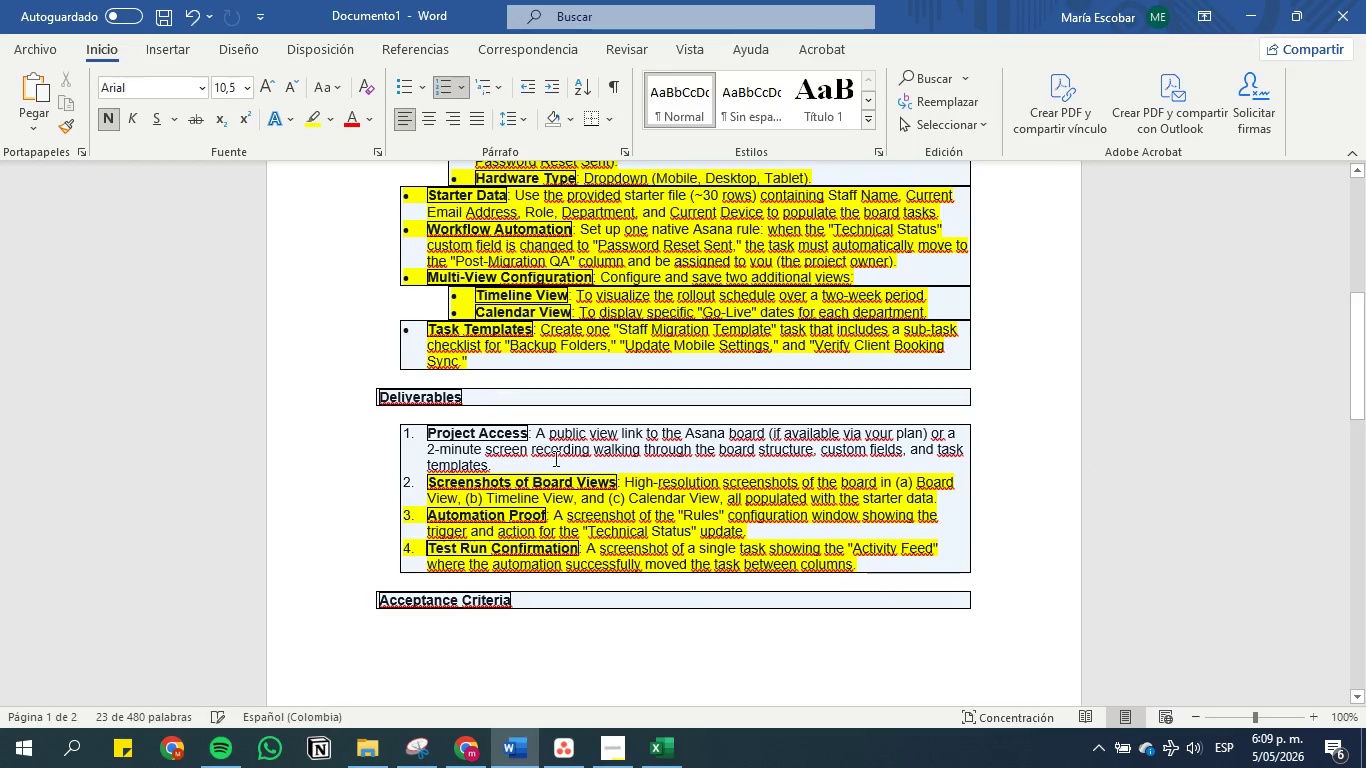 
scroll: coordinate [638, 478], scroll_direction: down, amount: 9.0
 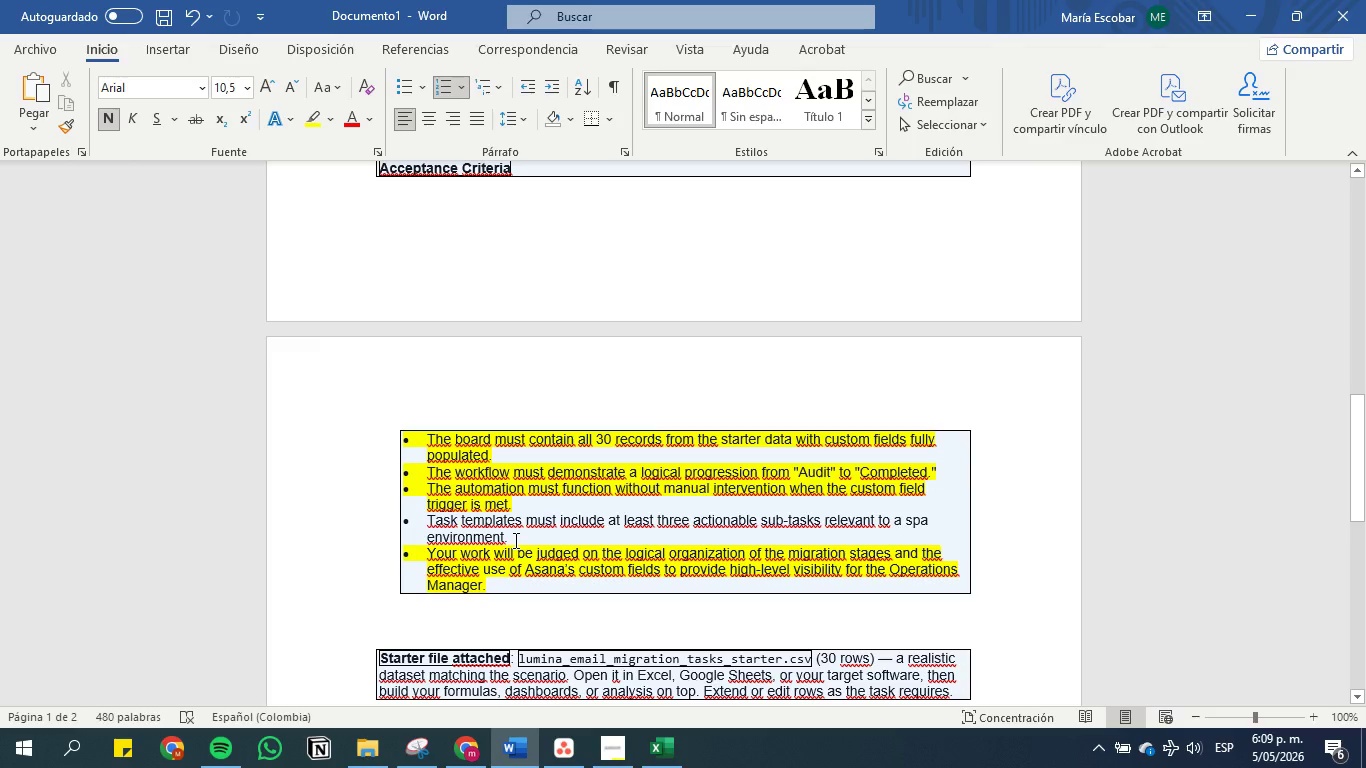 
wait(12.25)
 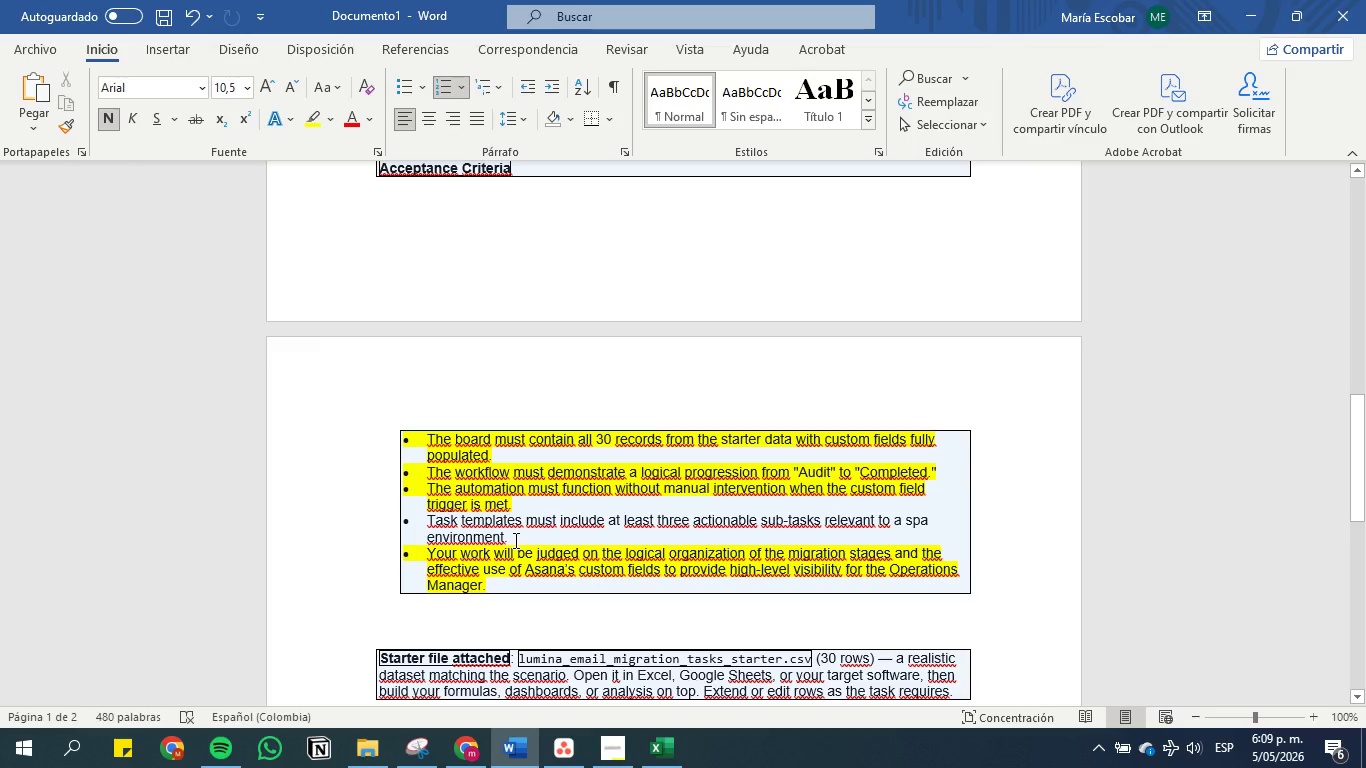 
left_click_drag(start_coordinate=[524, 532], to_coordinate=[434, 520])
 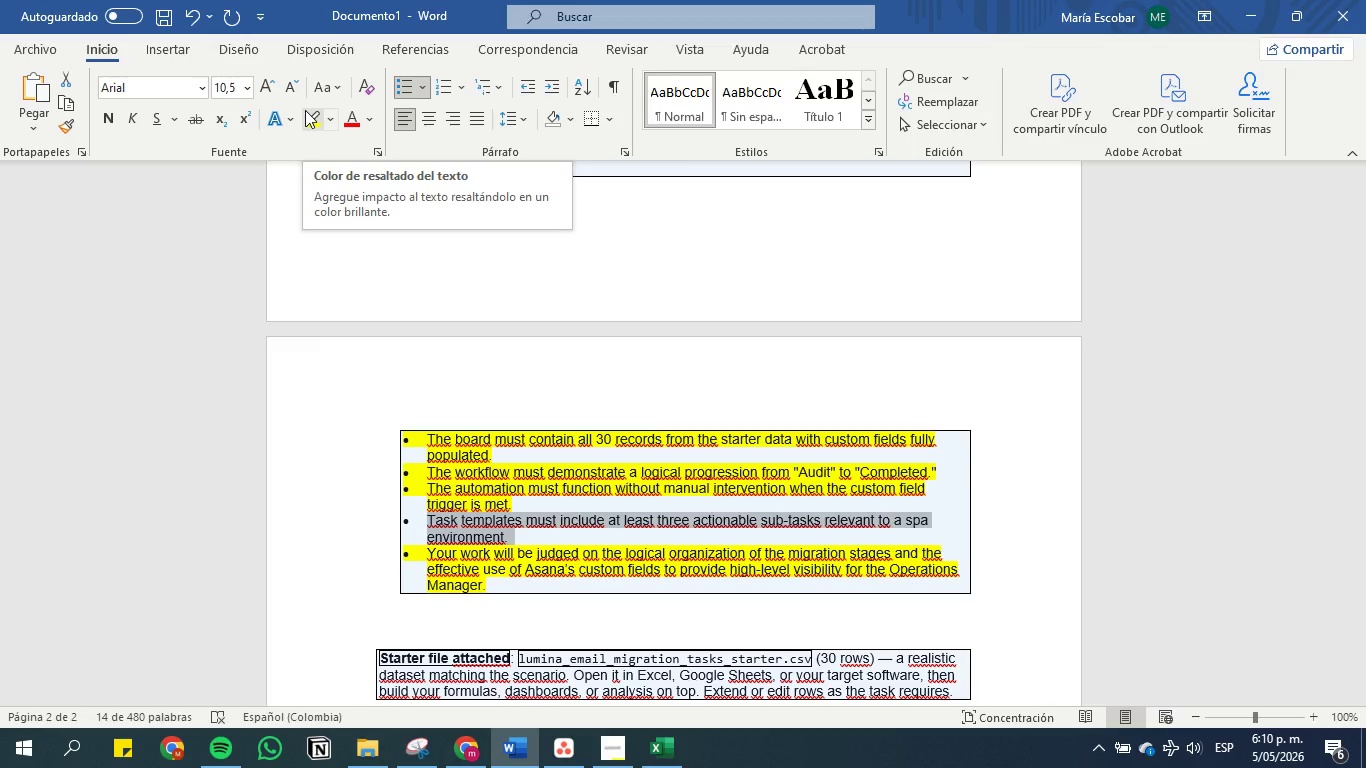 
wait(7.75)
 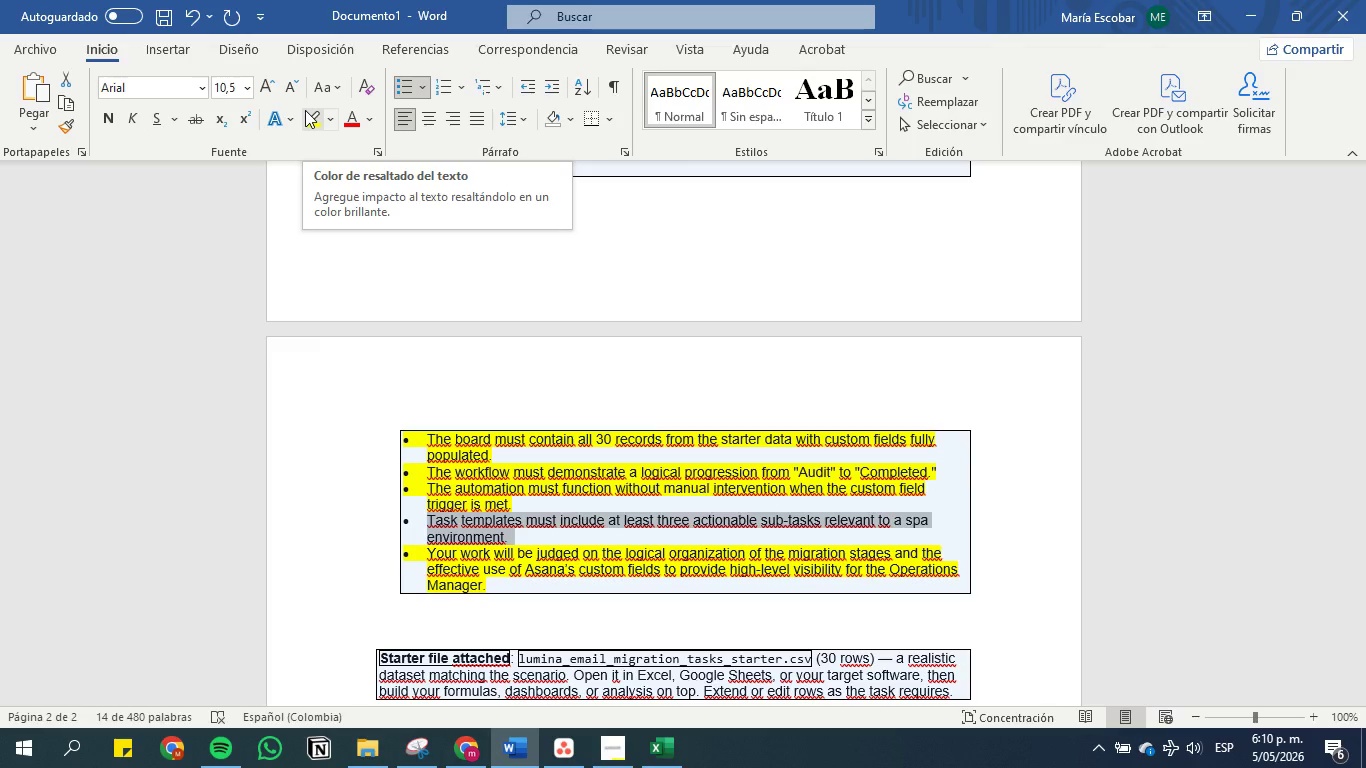 
left_click([312, 119])
 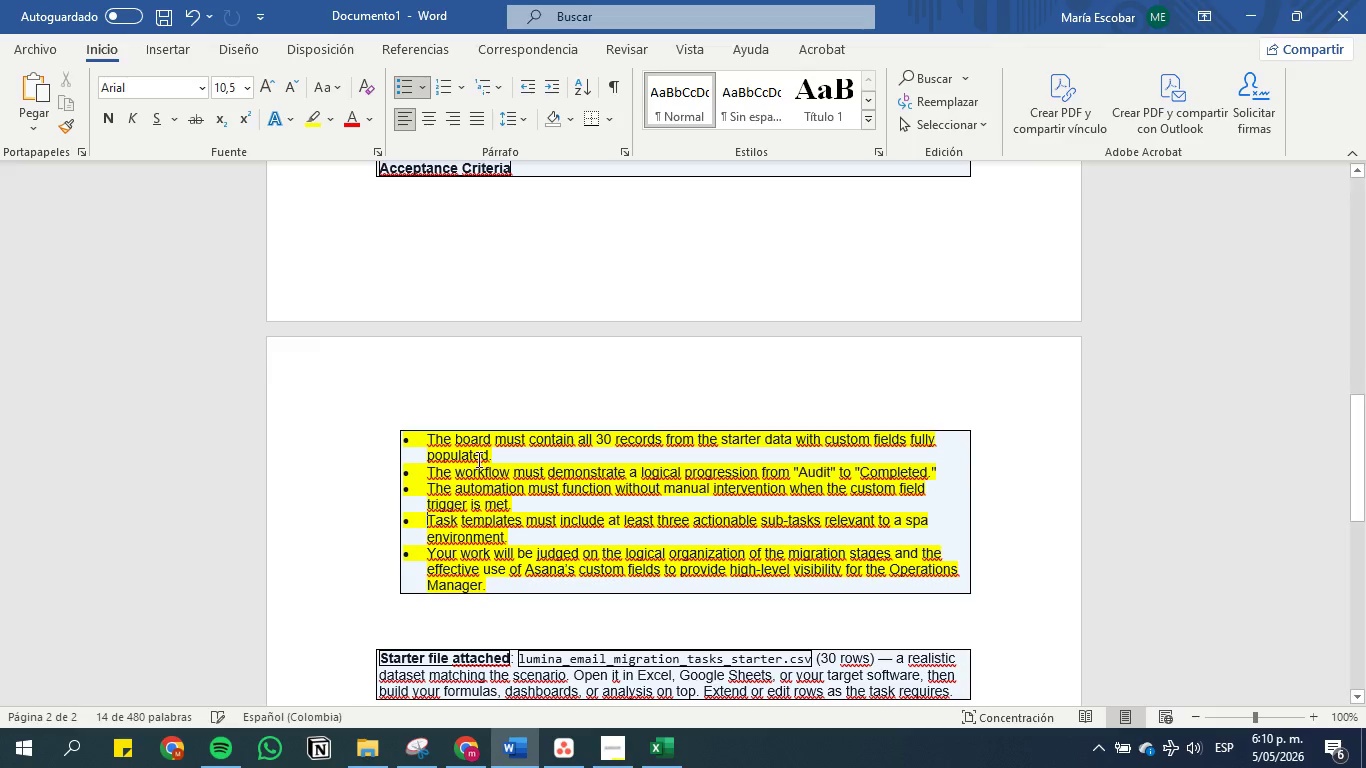 
scroll: coordinate [477, 465], scroll_direction: up, amount: 9.0
 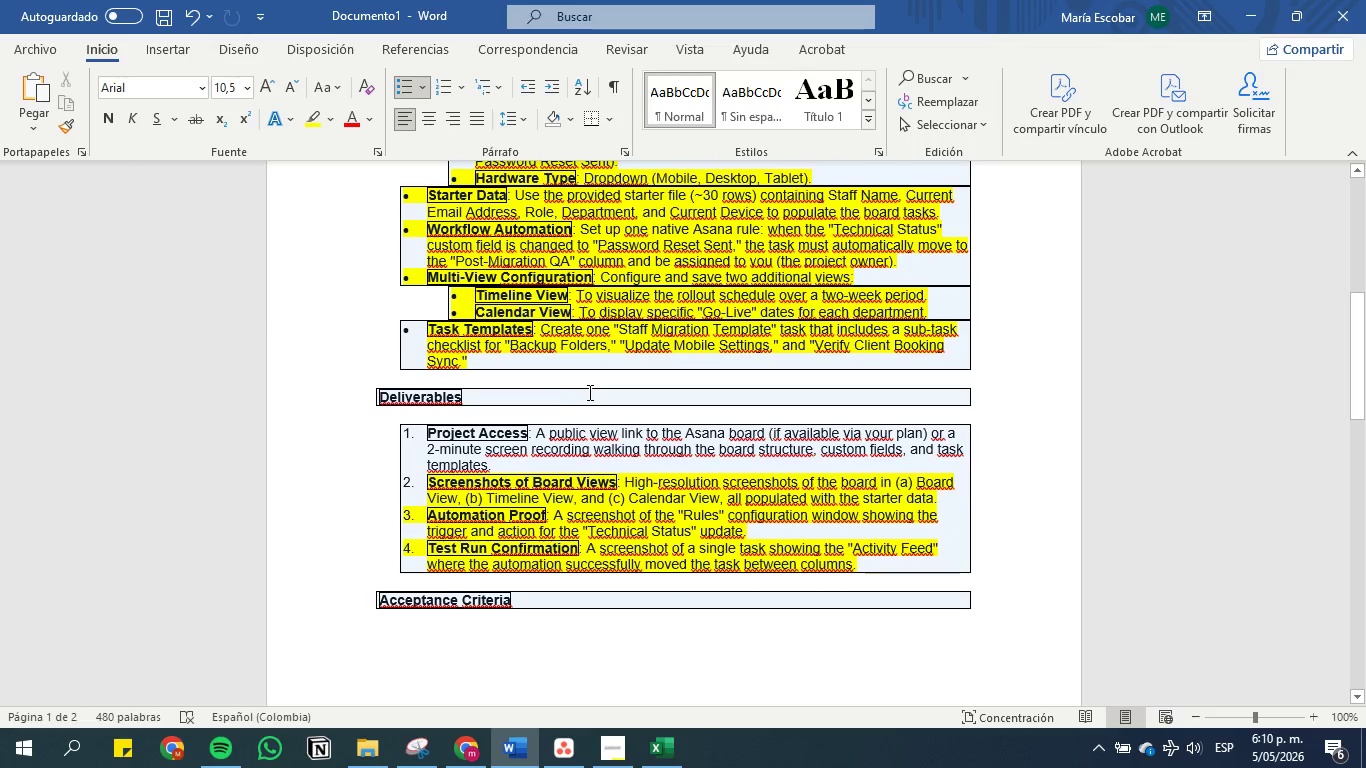 
wait(5.29)
 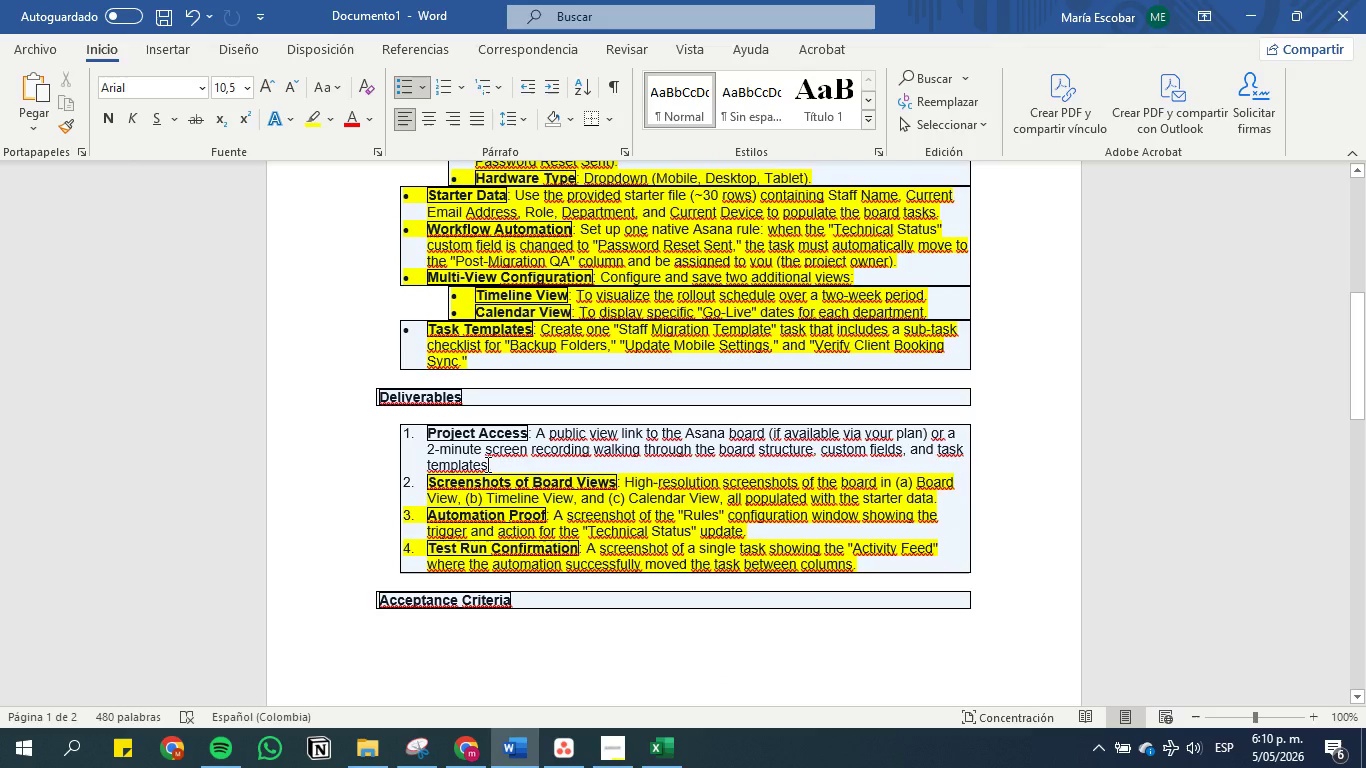 
left_click([476, 762])
 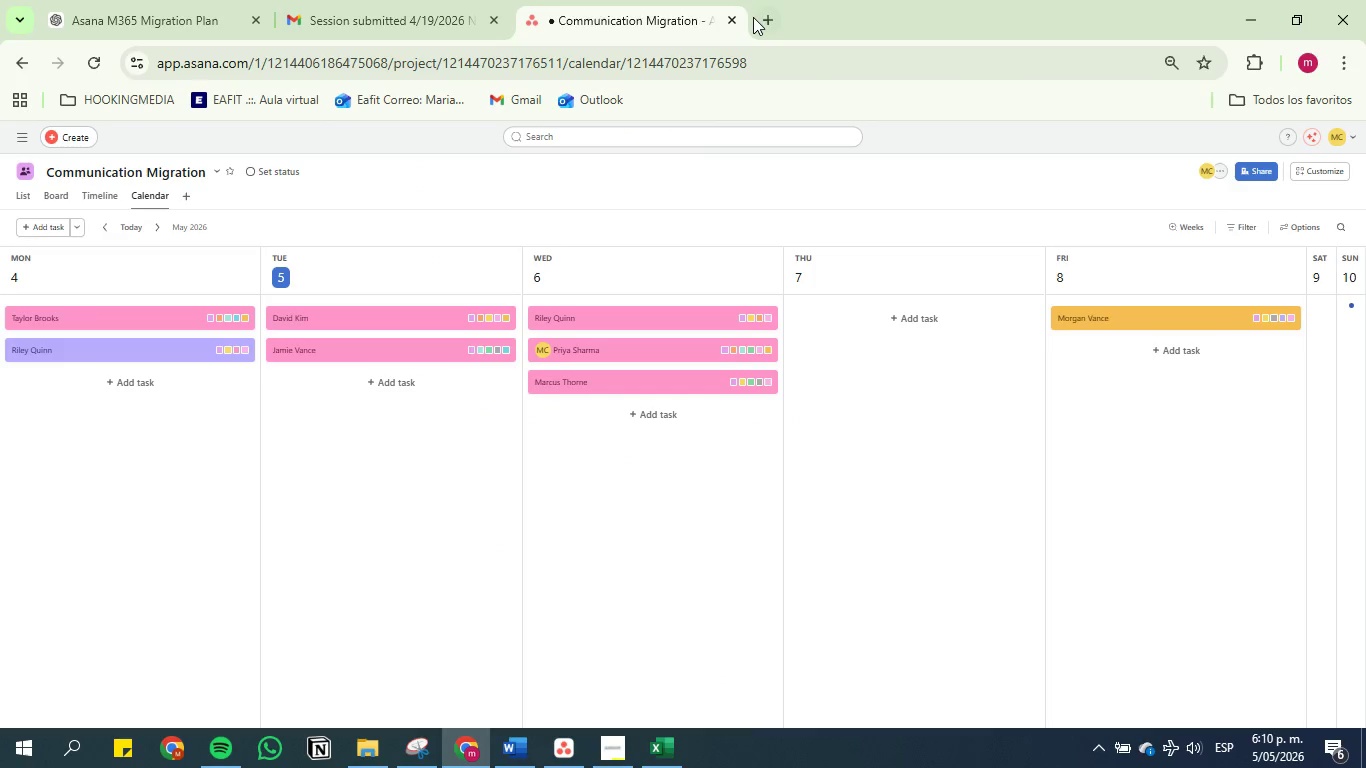 
double_click([773, 17])
 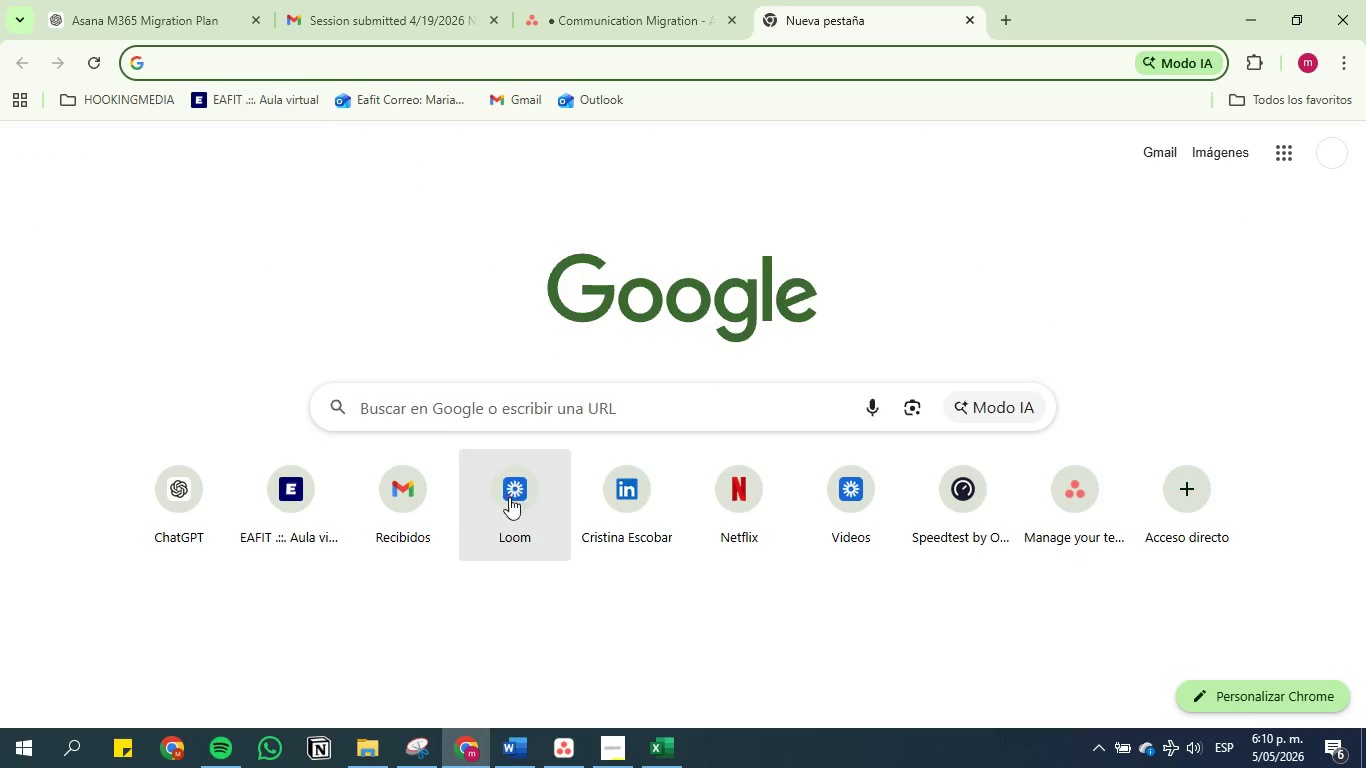 
left_click([555, 482])
 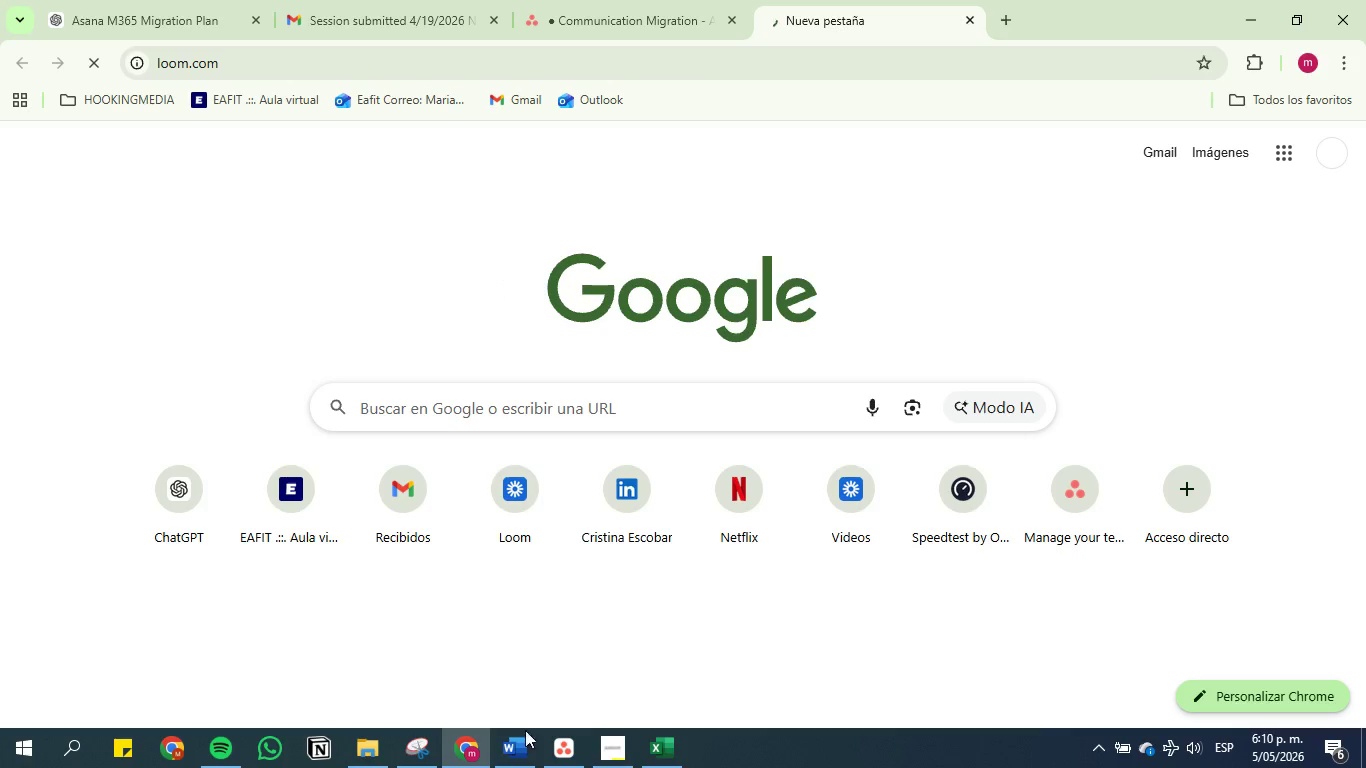 
left_click([570, 741])
 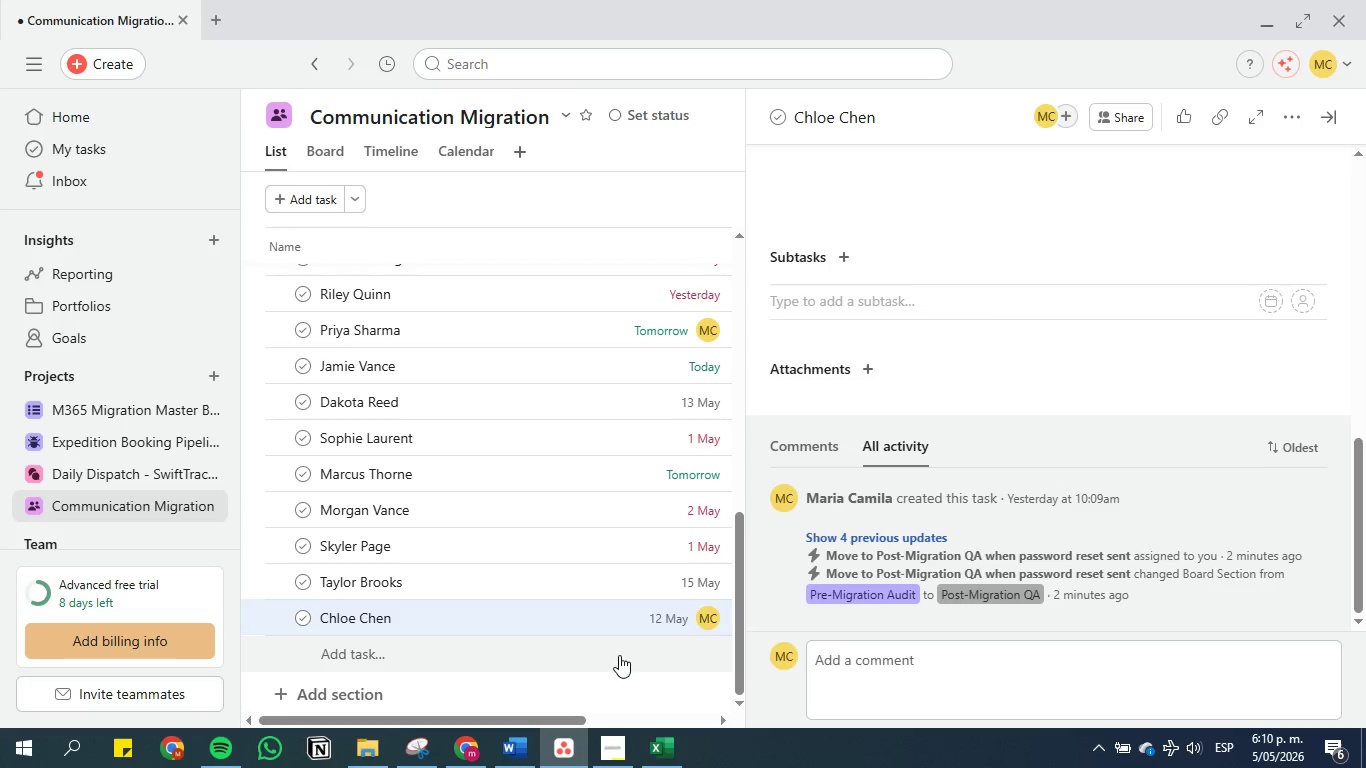 
right_click([610, 750])
 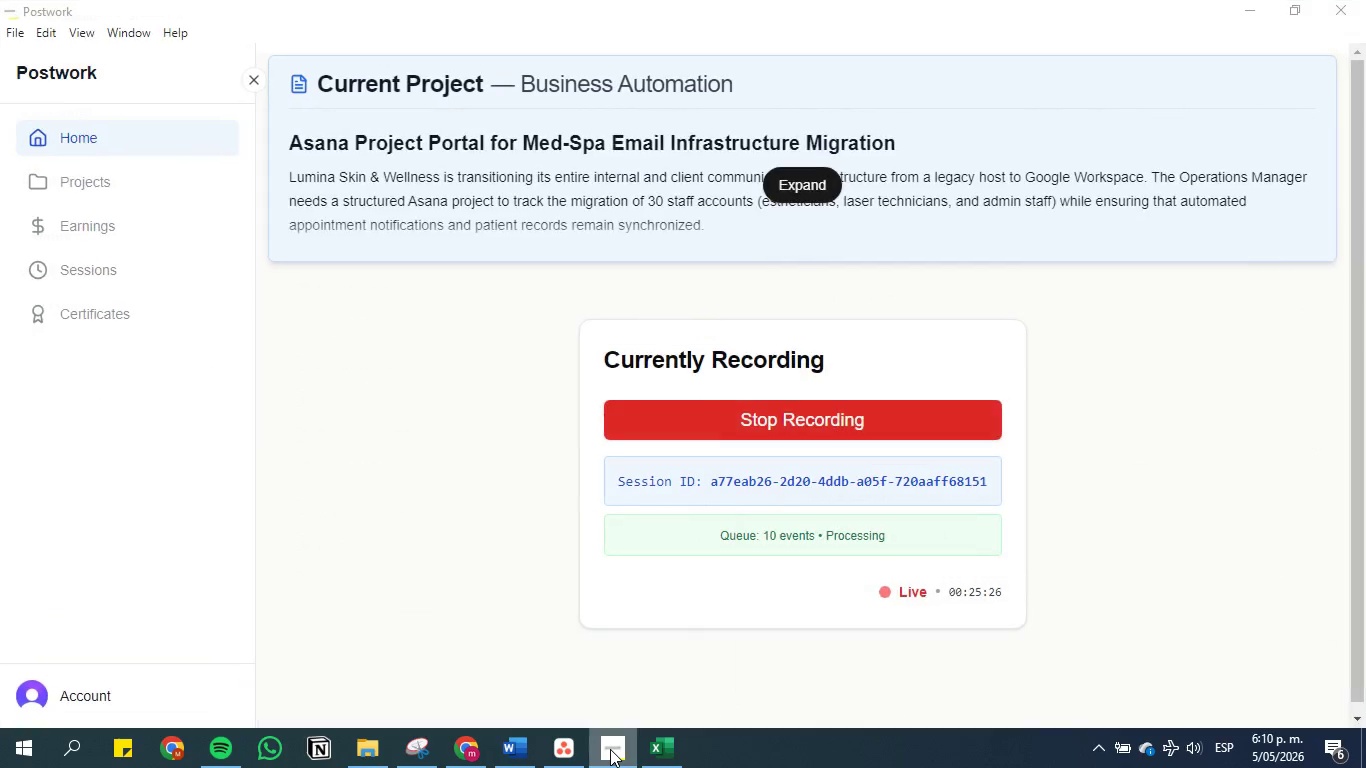 
left_click([610, 750])
 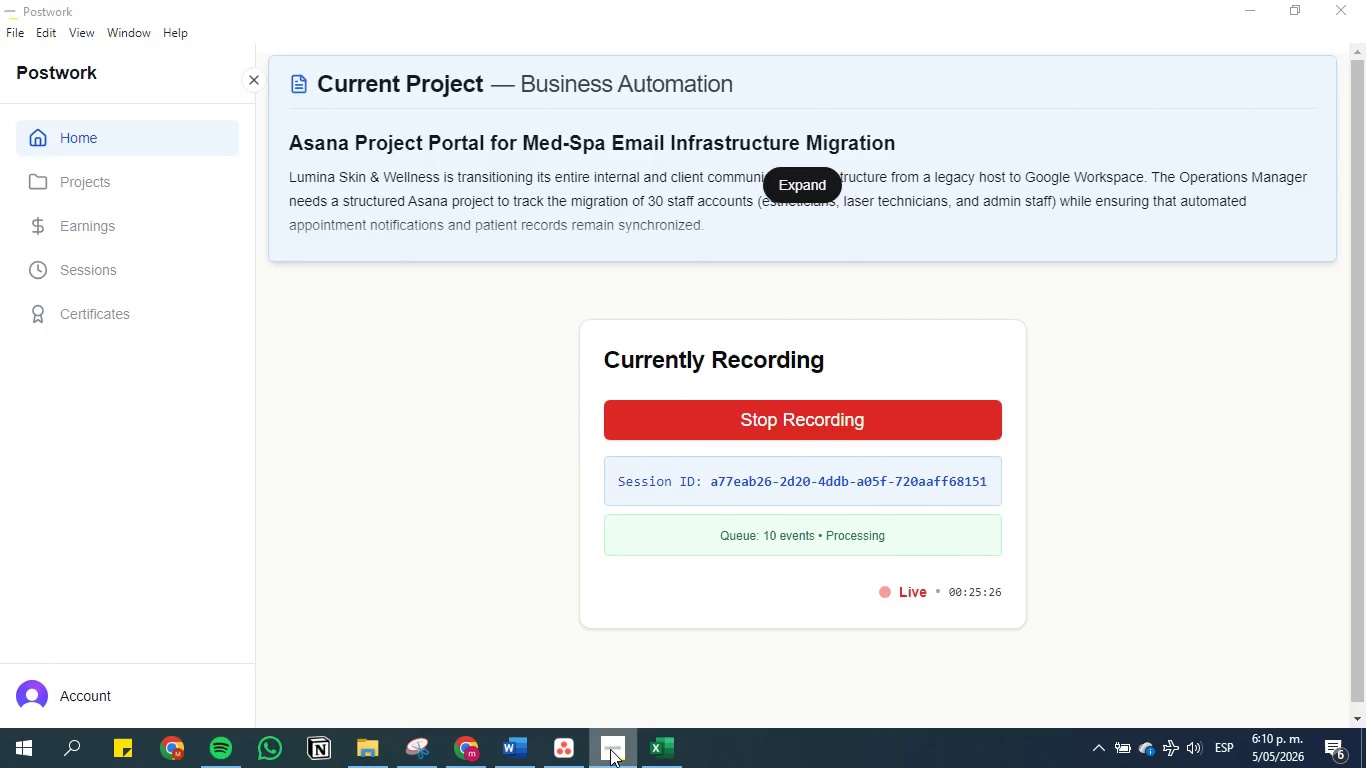 
left_click([610, 749])
 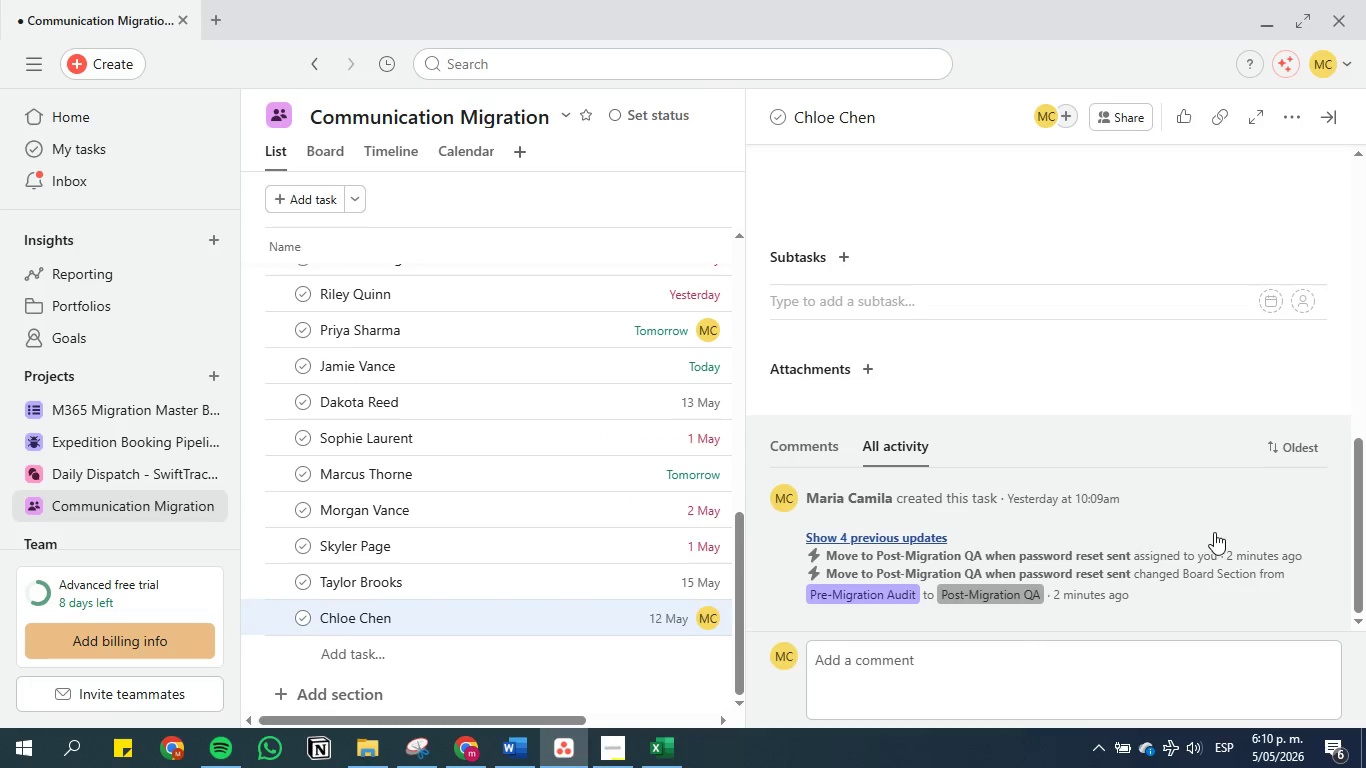 
left_click([1329, 120])
 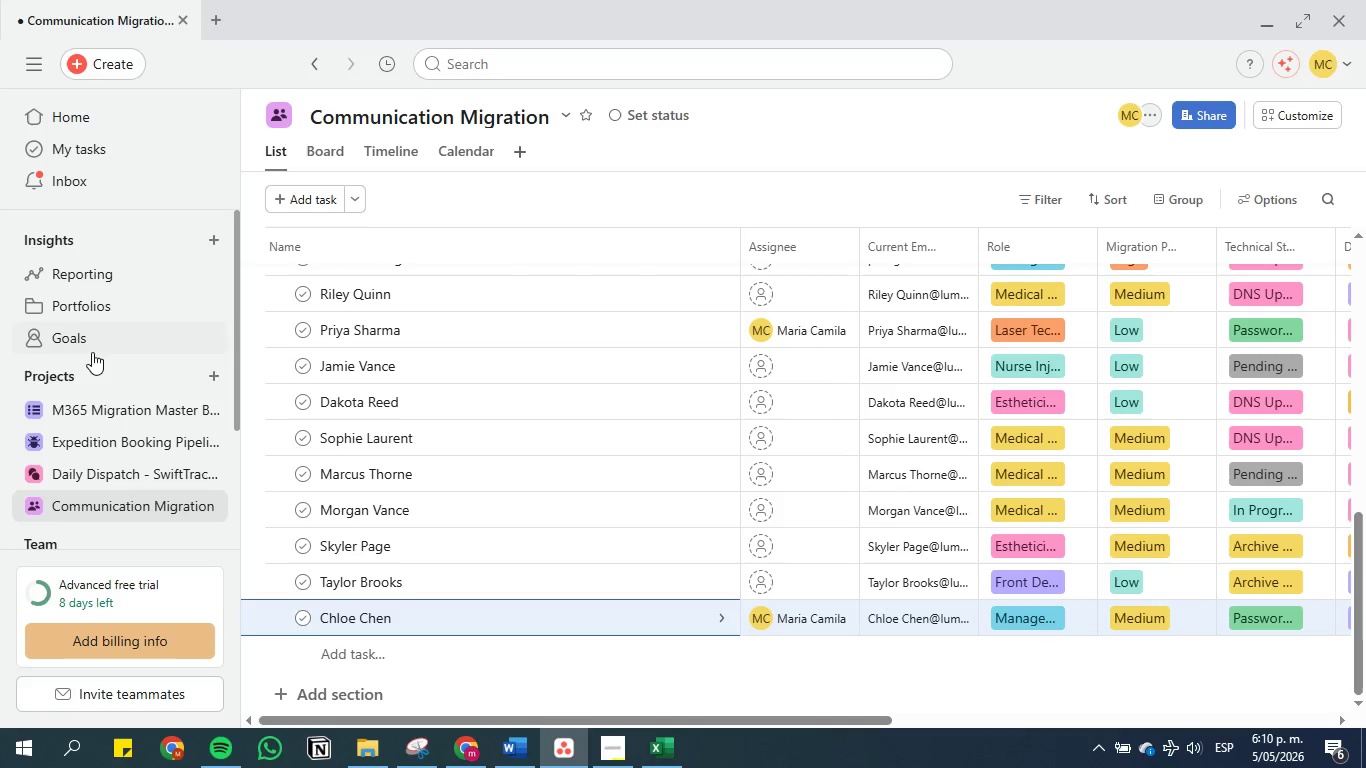 
wait(8.98)
 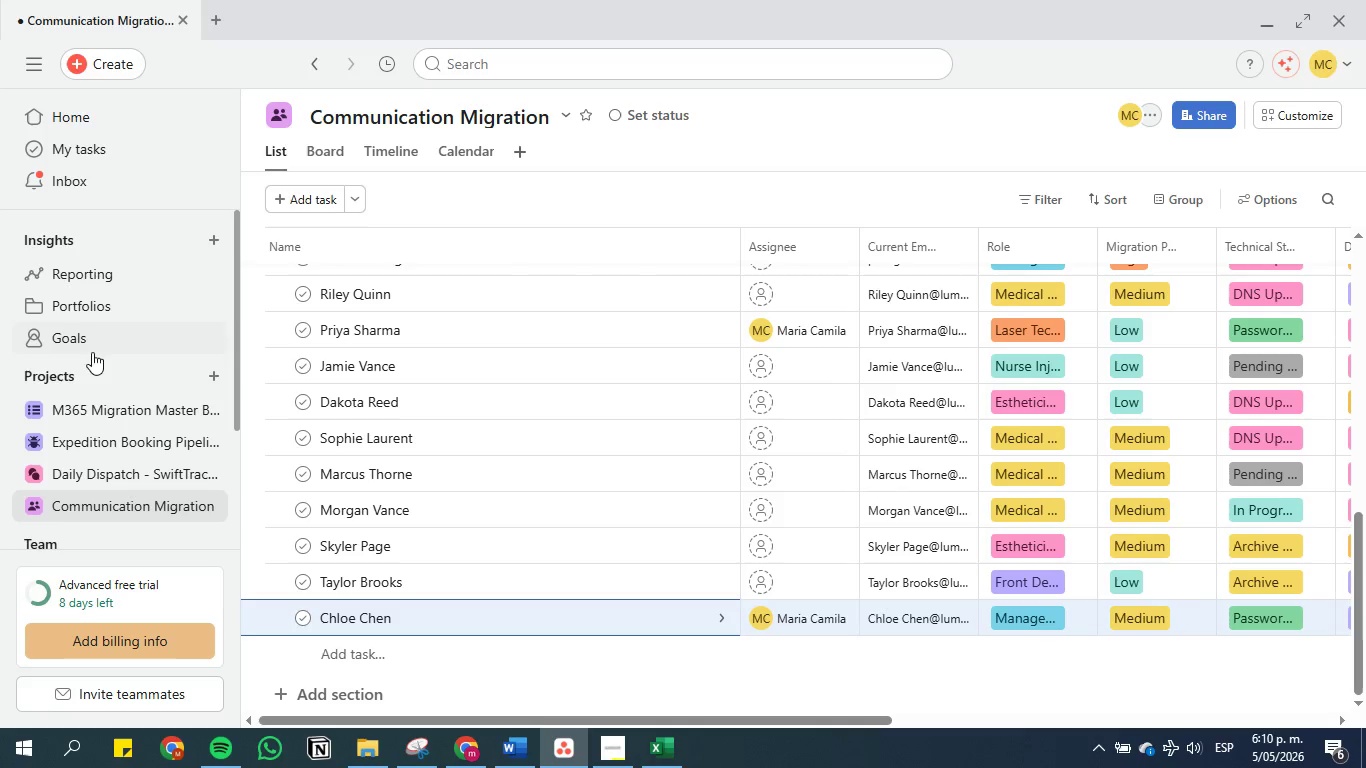 
scroll: coordinate [484, 524], scroll_direction: none, amount: 0.0
 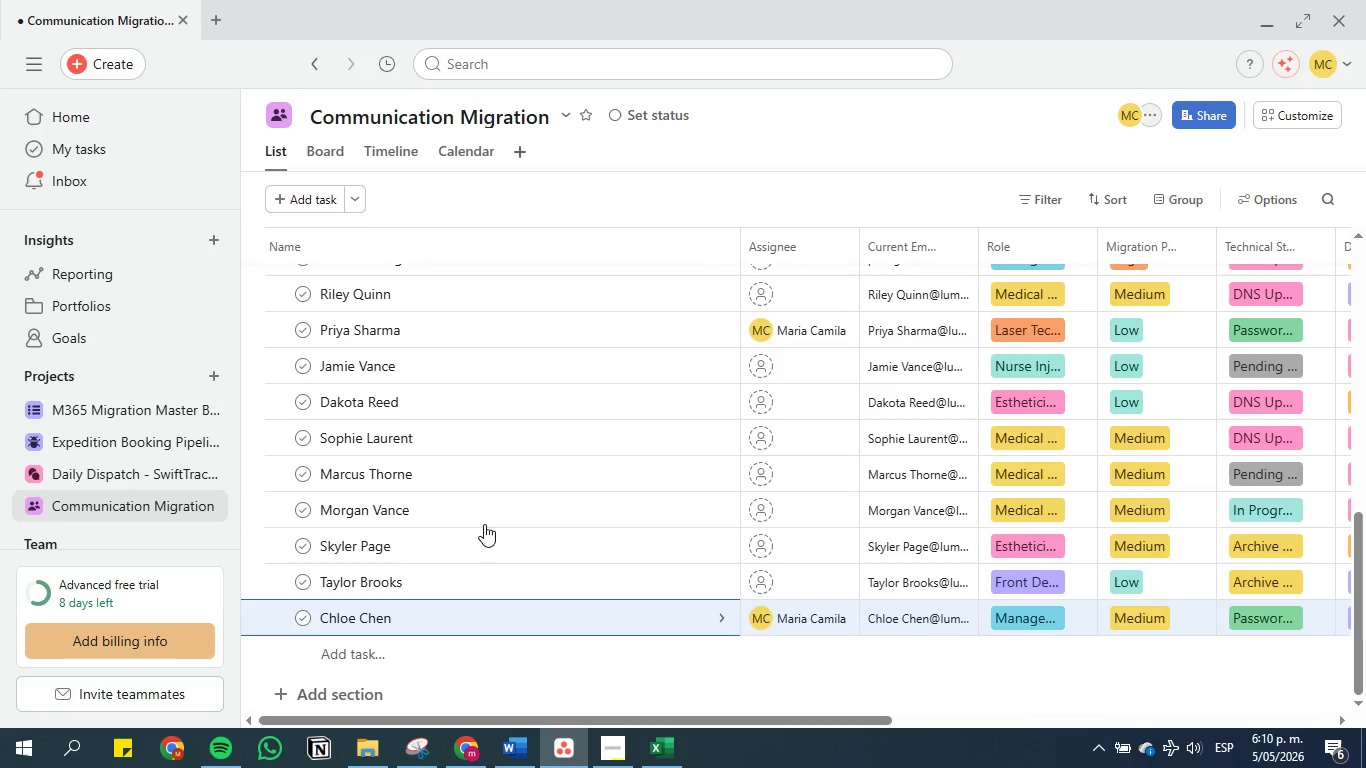 
scroll: coordinate [484, 524], scroll_direction: down, amount: 6.0
 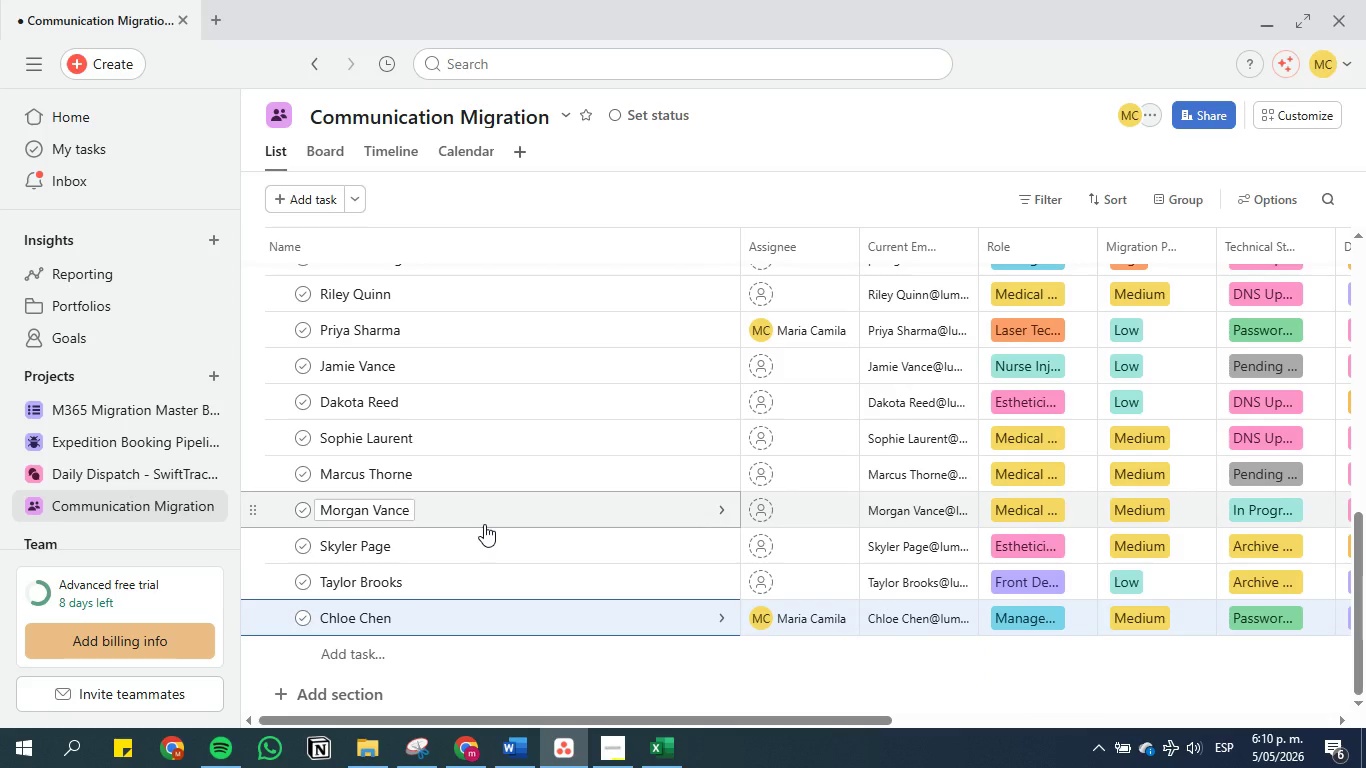 
wait(9.63)
 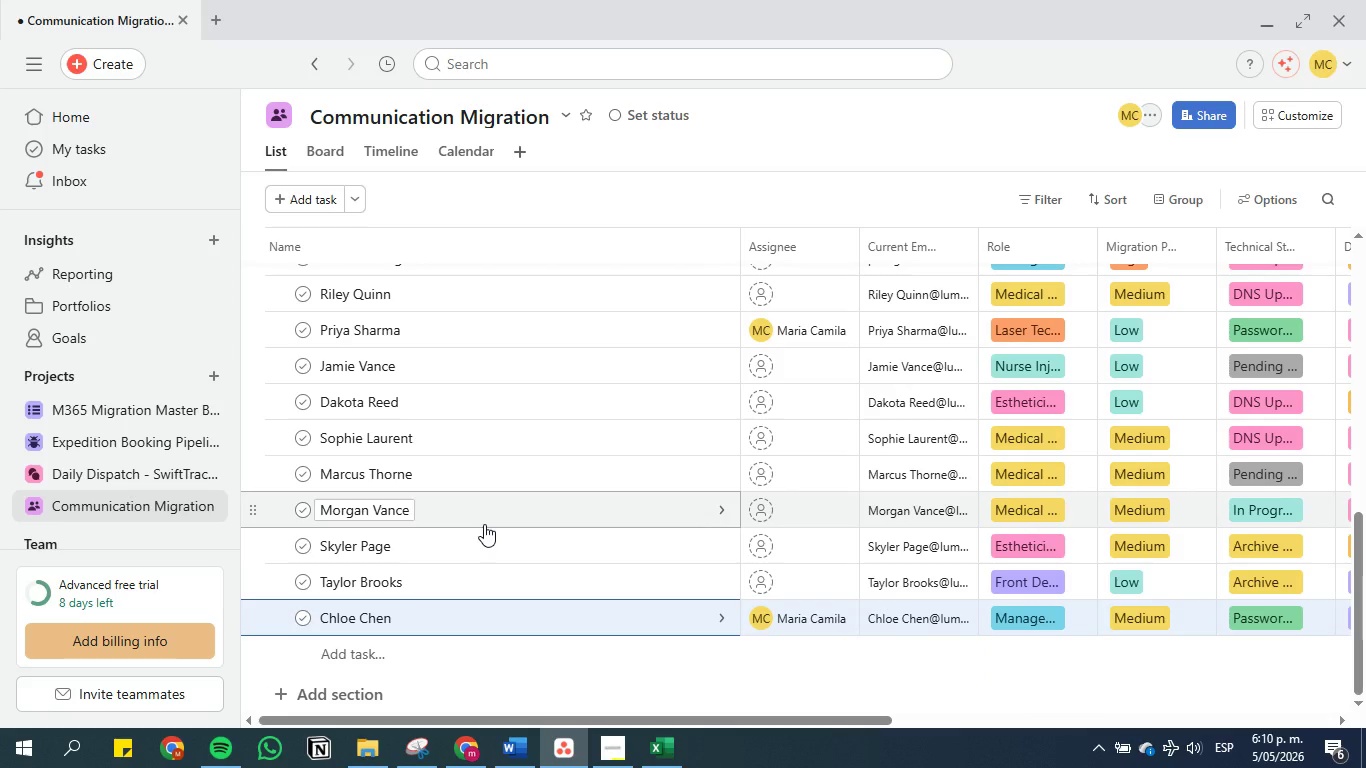 
left_click_drag(start_coordinate=[602, 718], to_coordinate=[369, 731])
 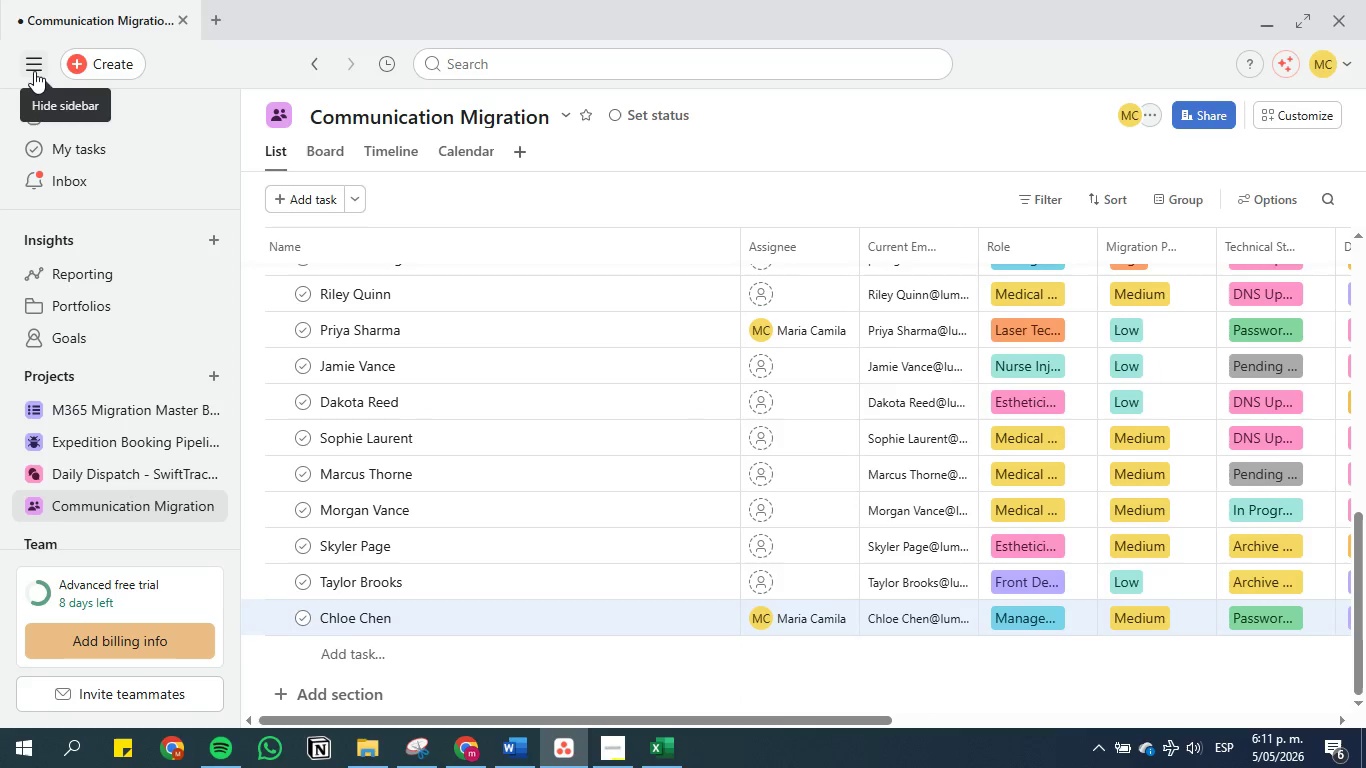 
left_click([34, 68])
 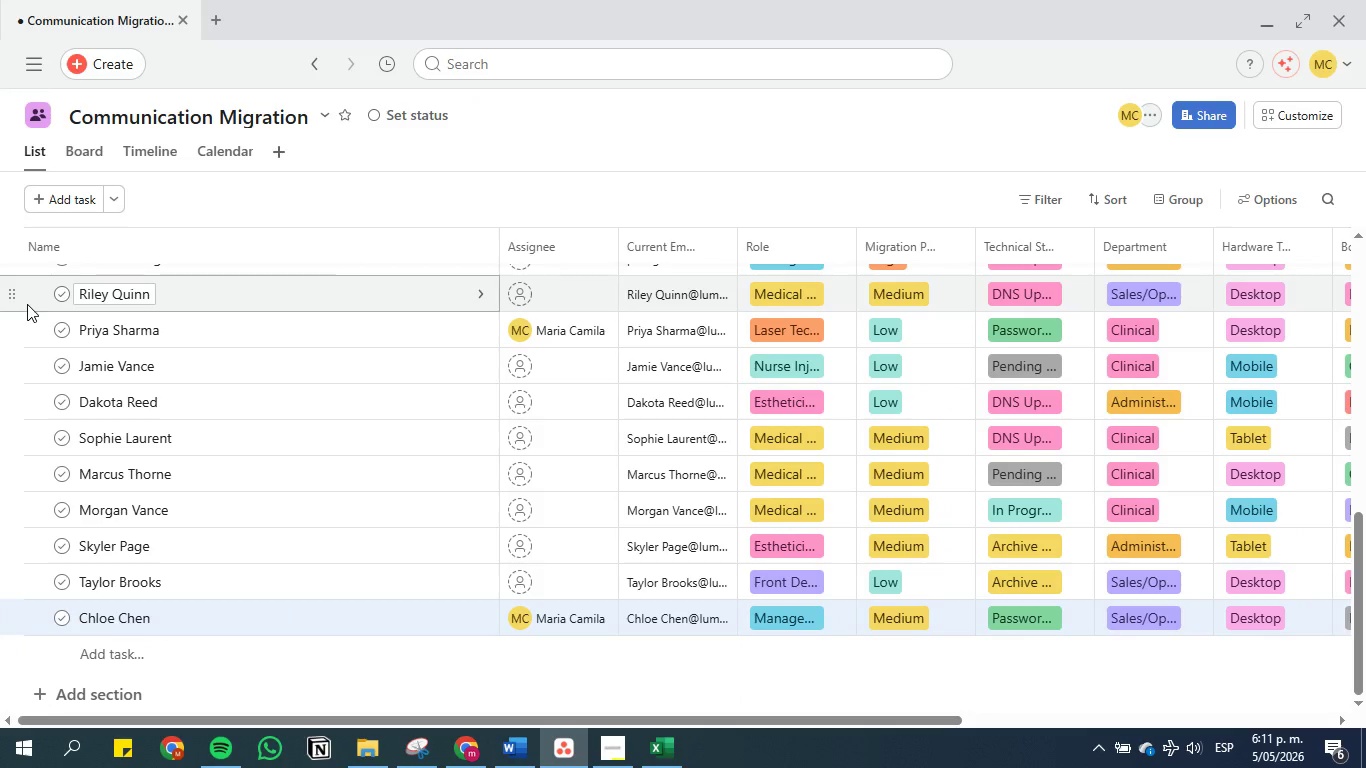 
scroll: coordinate [415, 433], scroll_direction: down, amount: 6.0
 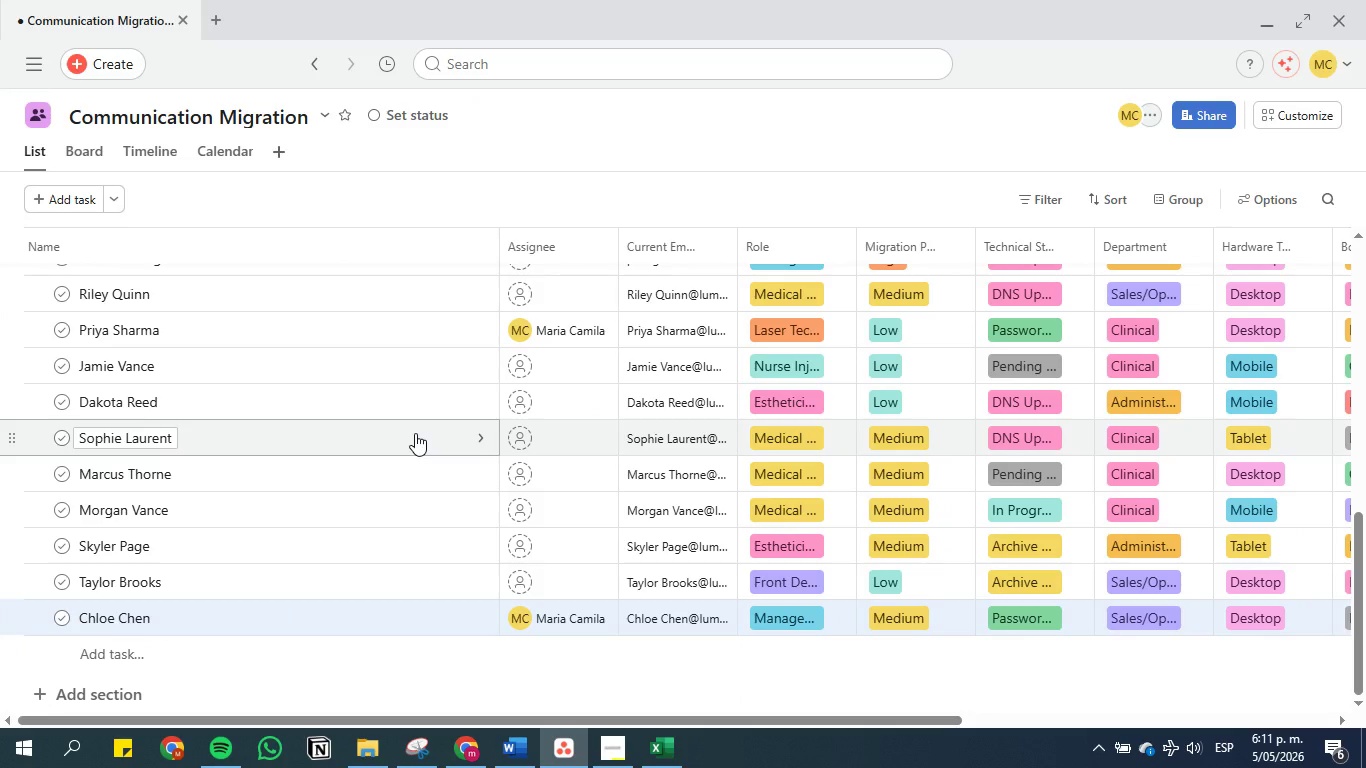 
scroll: coordinate [415, 433], scroll_direction: up, amount: 14.0
 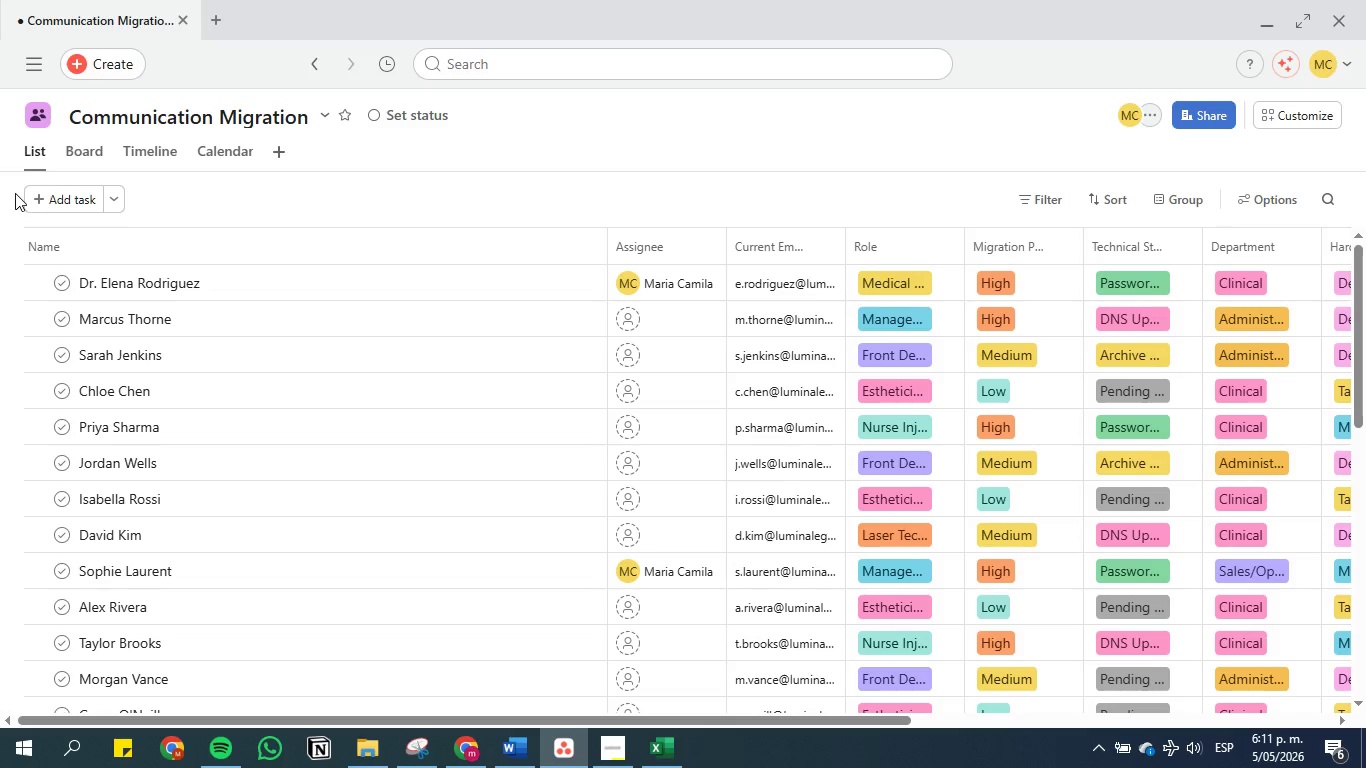 
wait(38.11)
 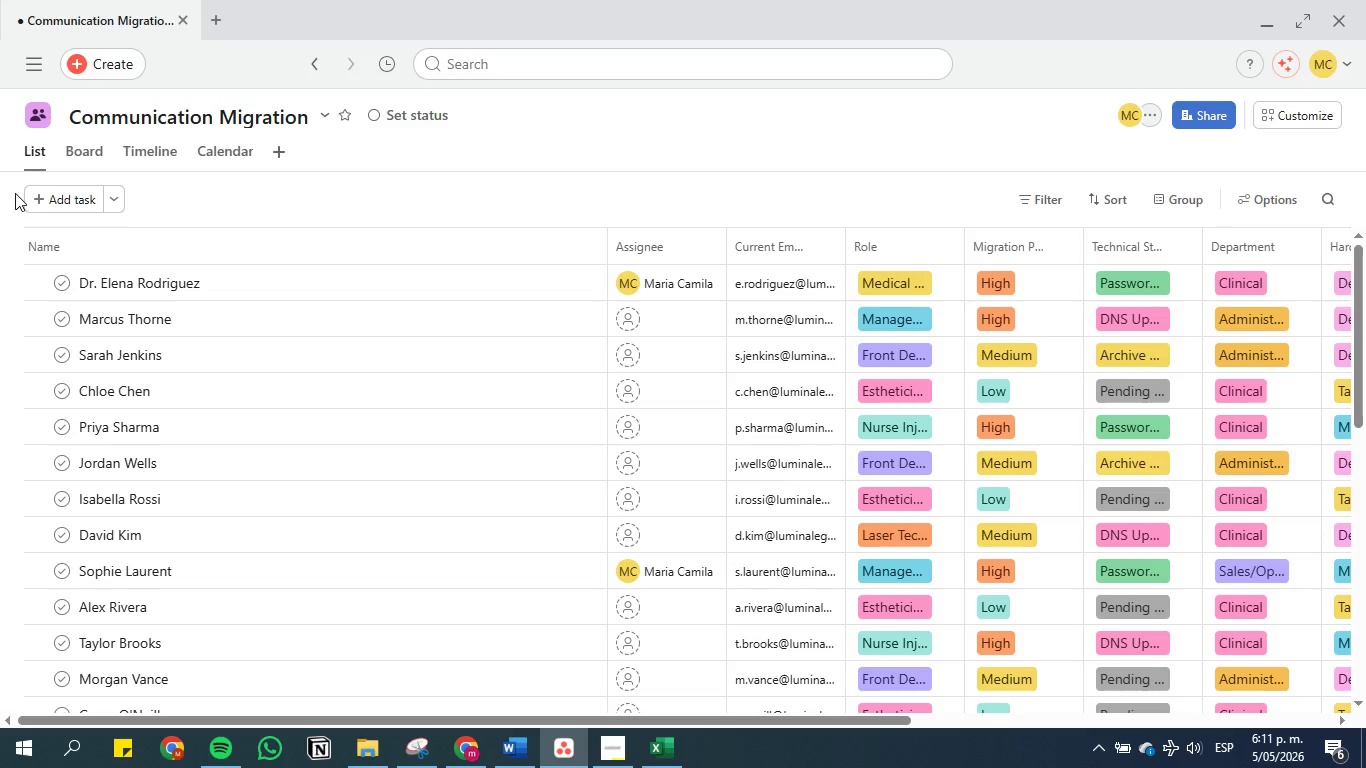 
mouse_move([396, 131])
 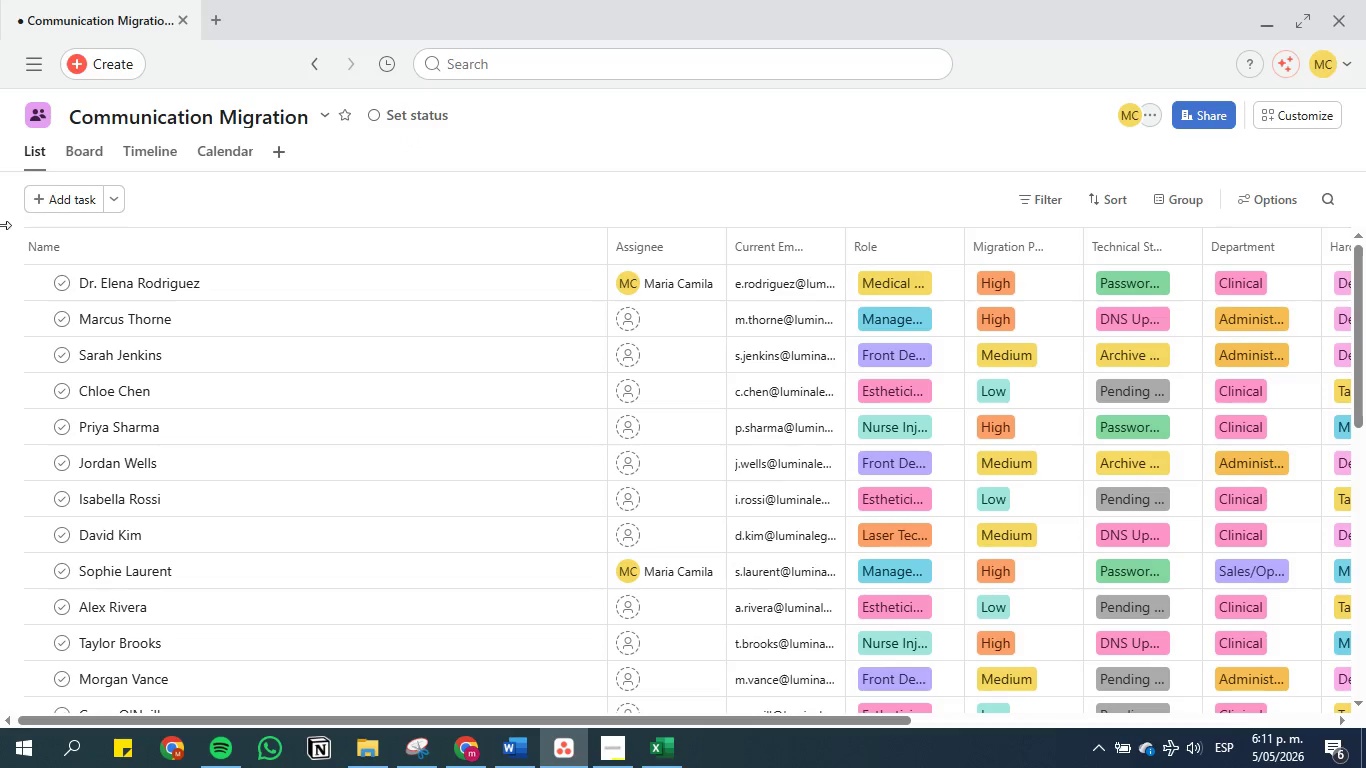 
scroll: coordinate [11, 240], scroll_direction: down, amount: 21.0
 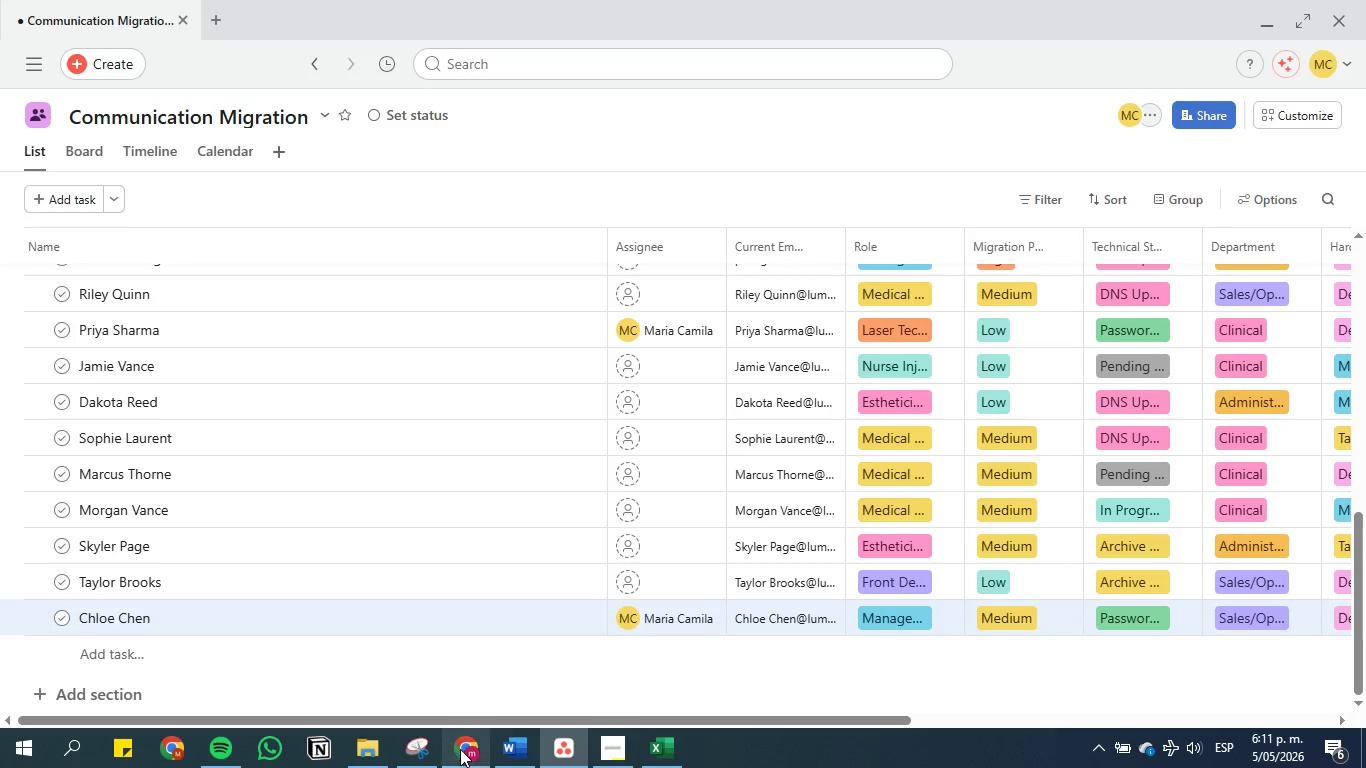 
scroll: coordinate [339, 599], scroll_direction: up, amount: 26.0
 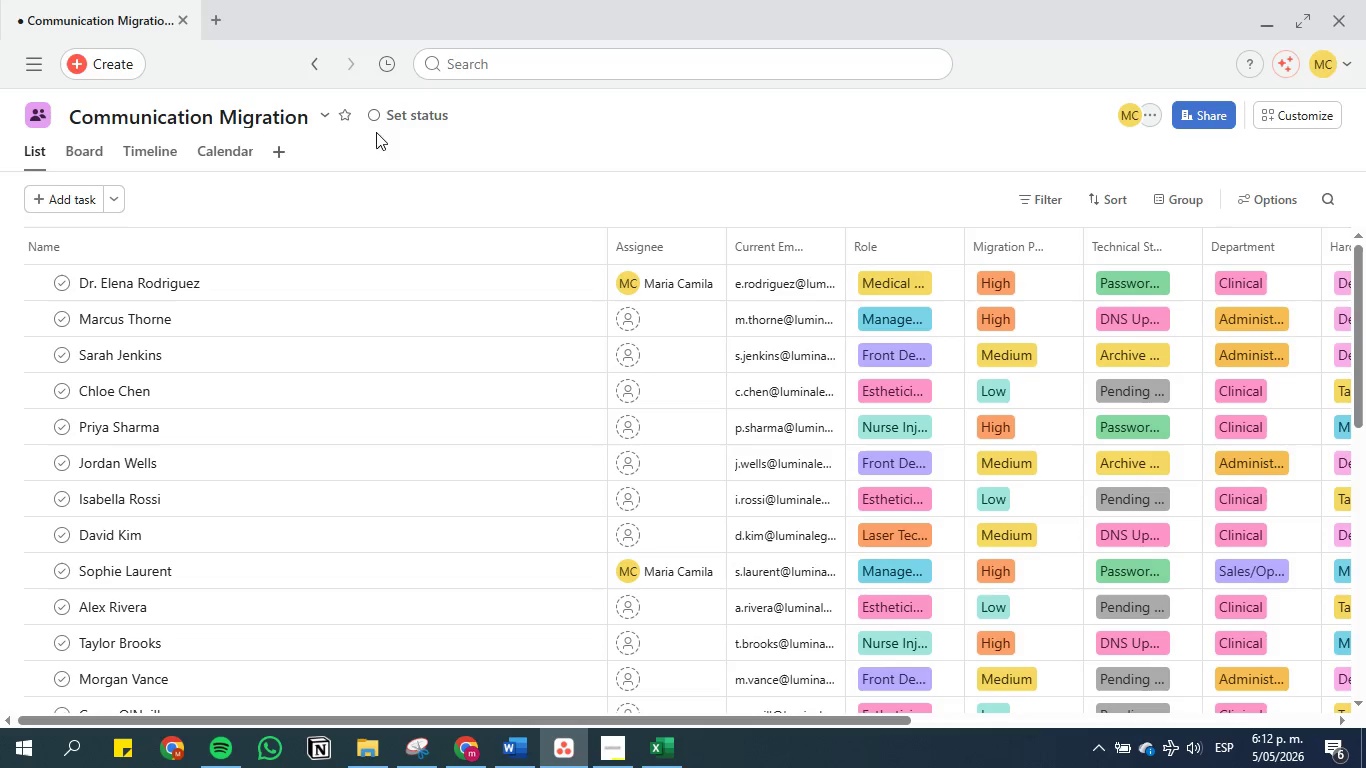 
wait(5.08)
 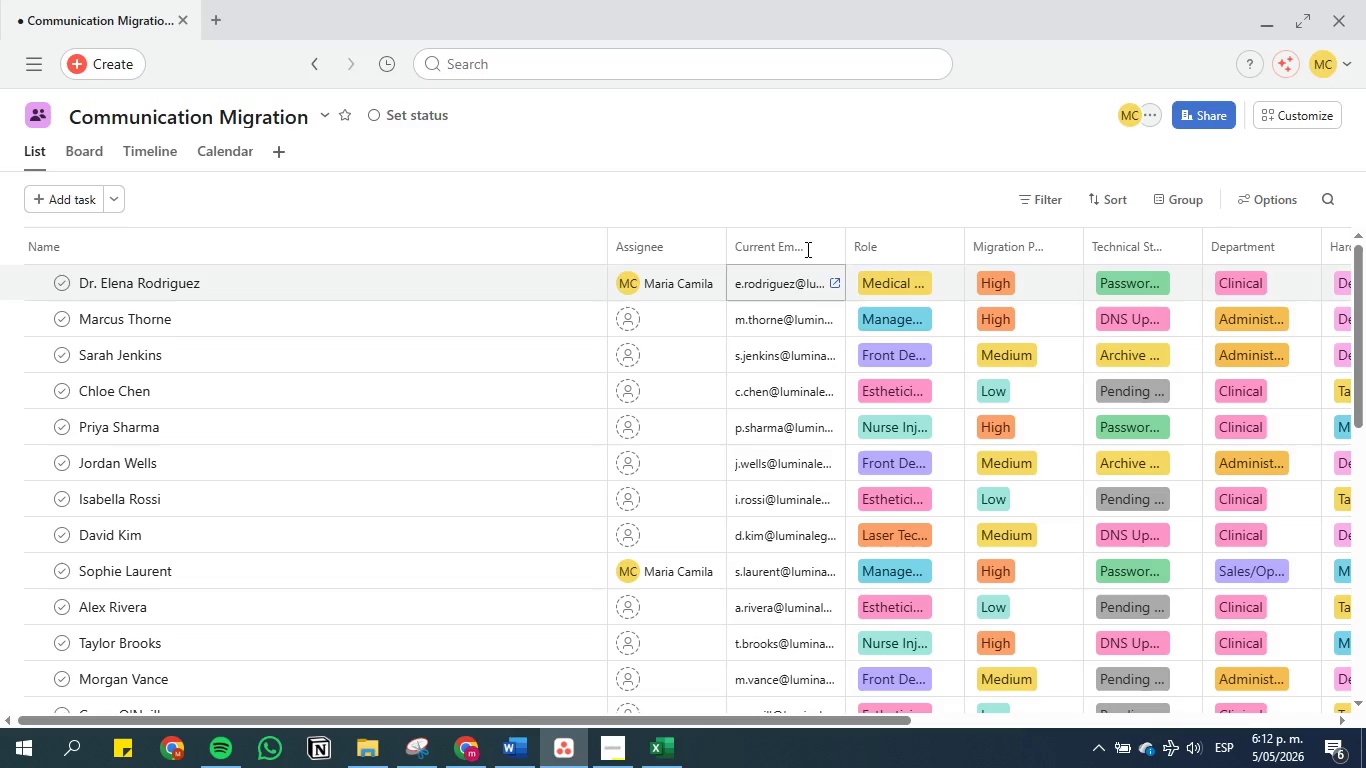 
left_click([444, 117])
 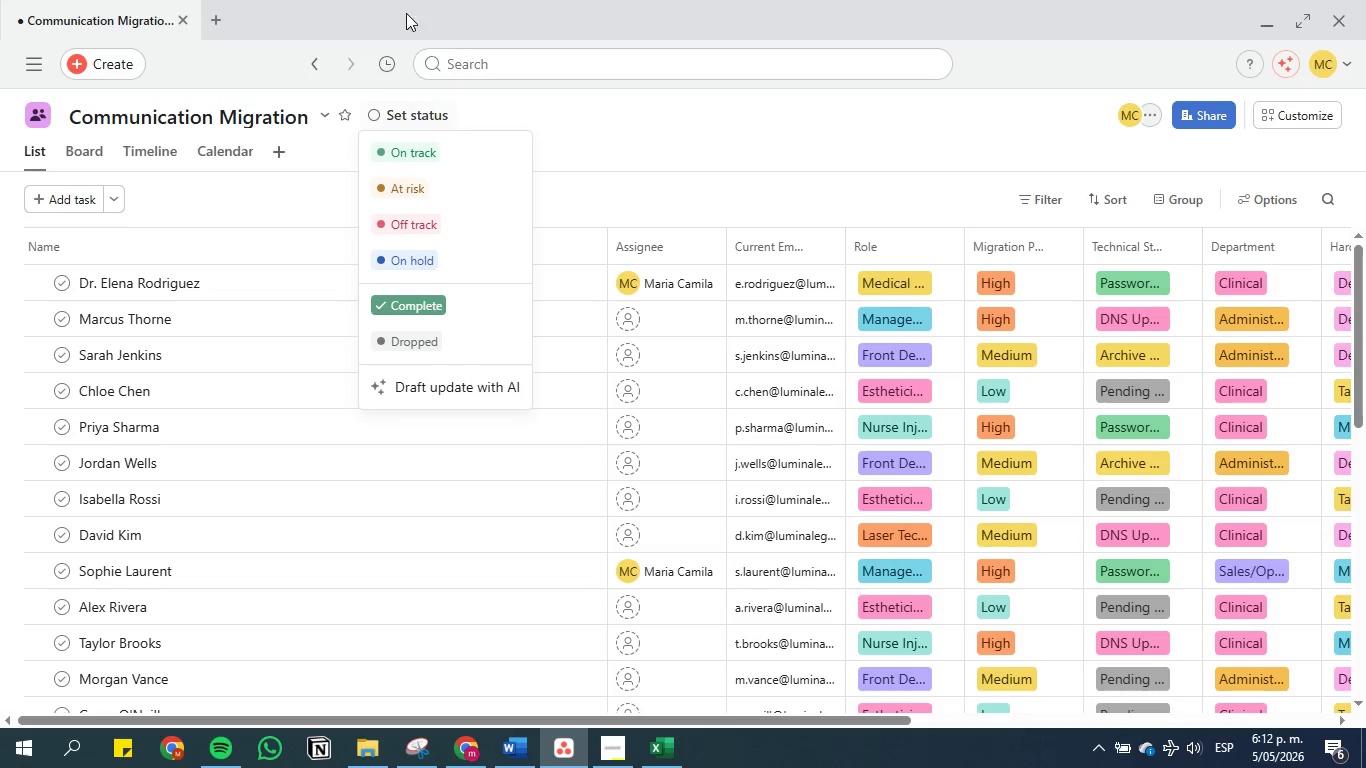 
left_click([393, 25])
 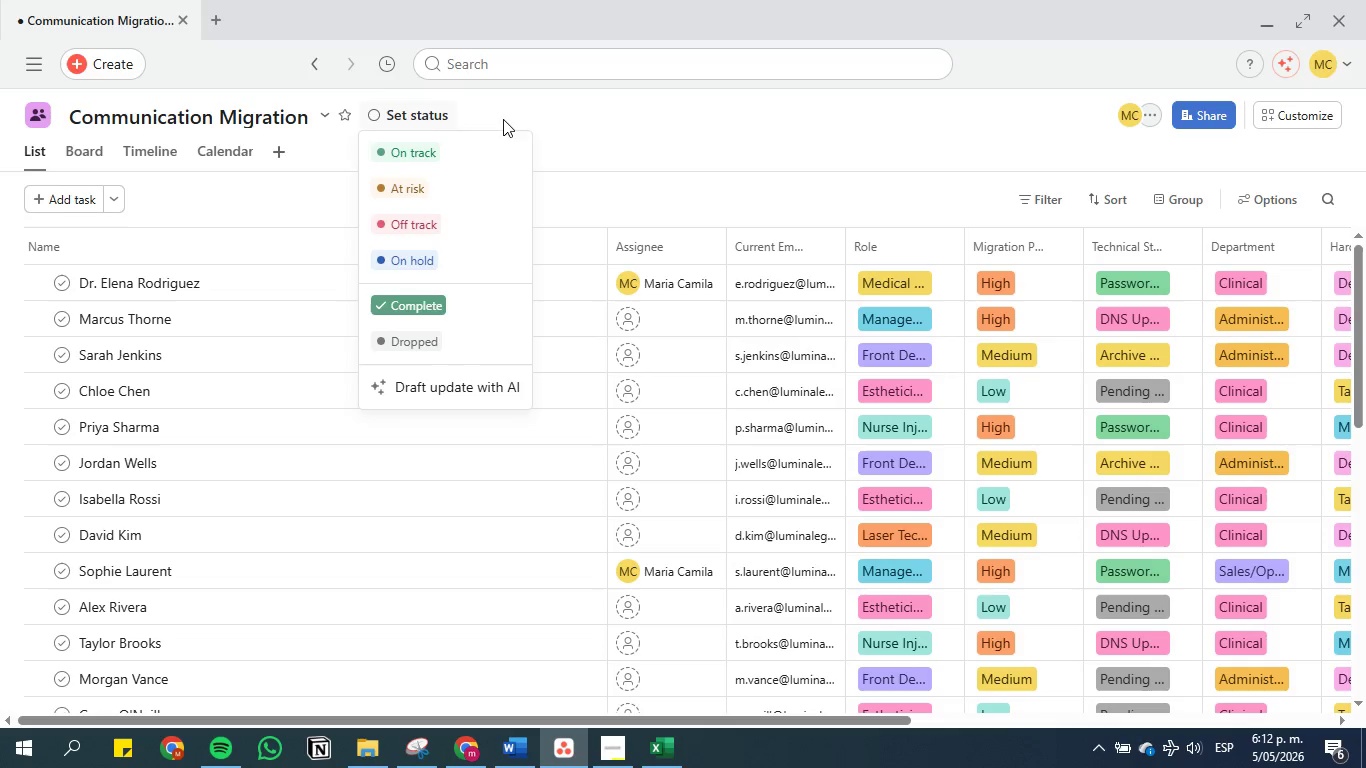 
left_click([619, 135])
 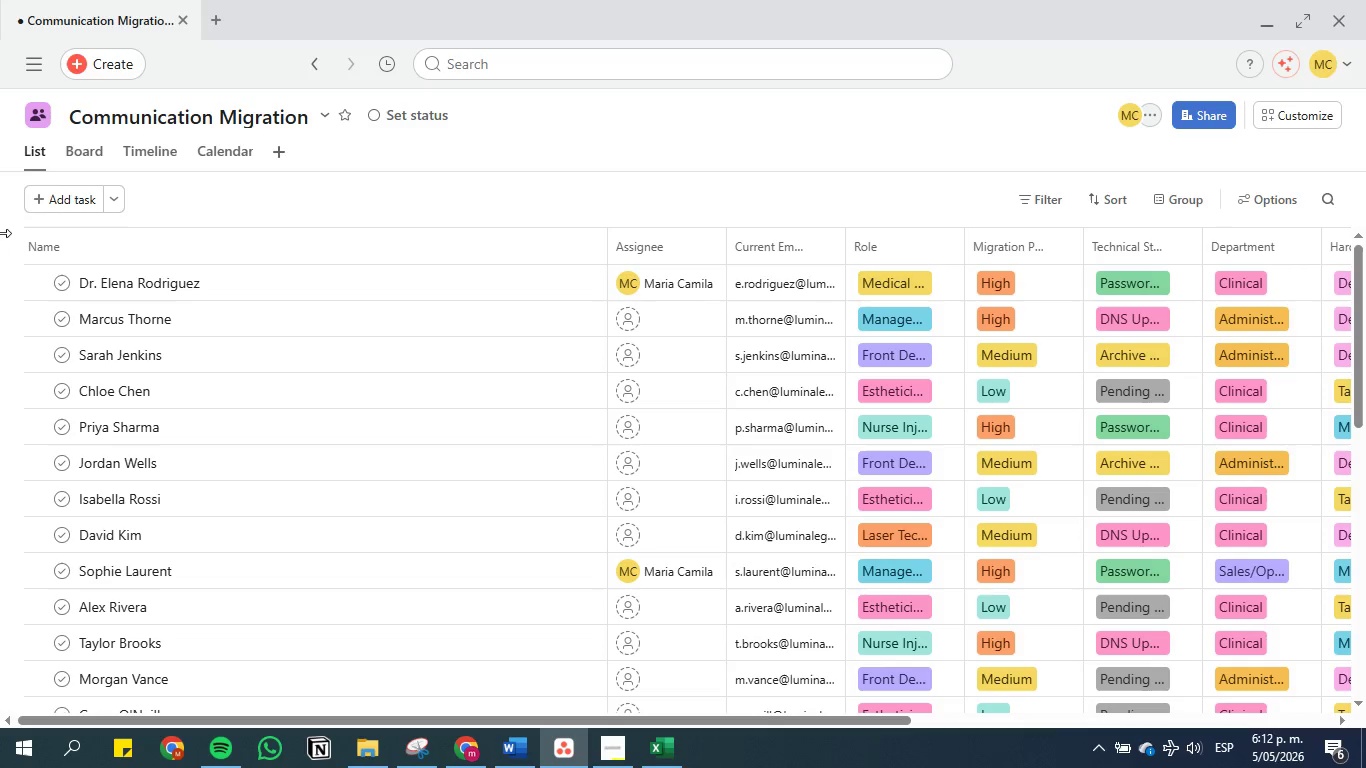 
wait(5.16)
 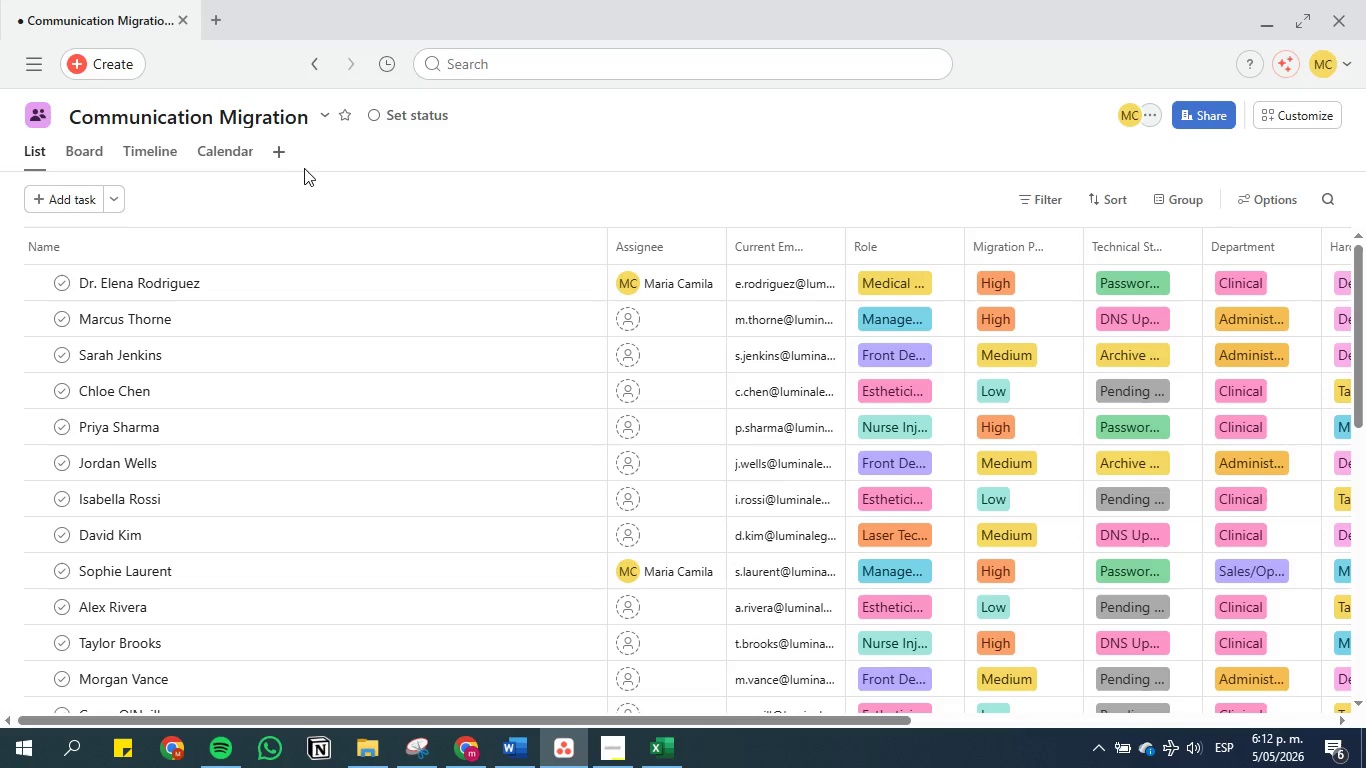 
left_click([42, 62])
 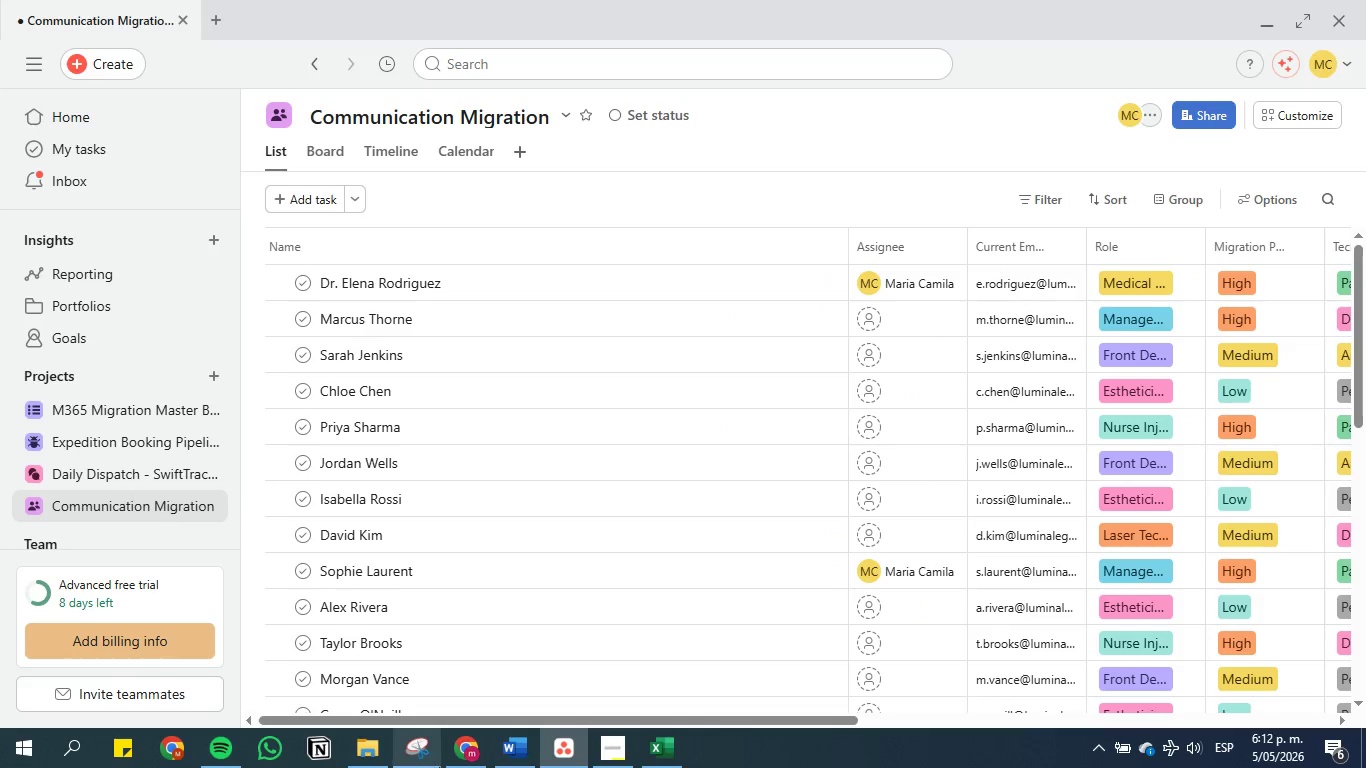 
left_click([512, 737])
 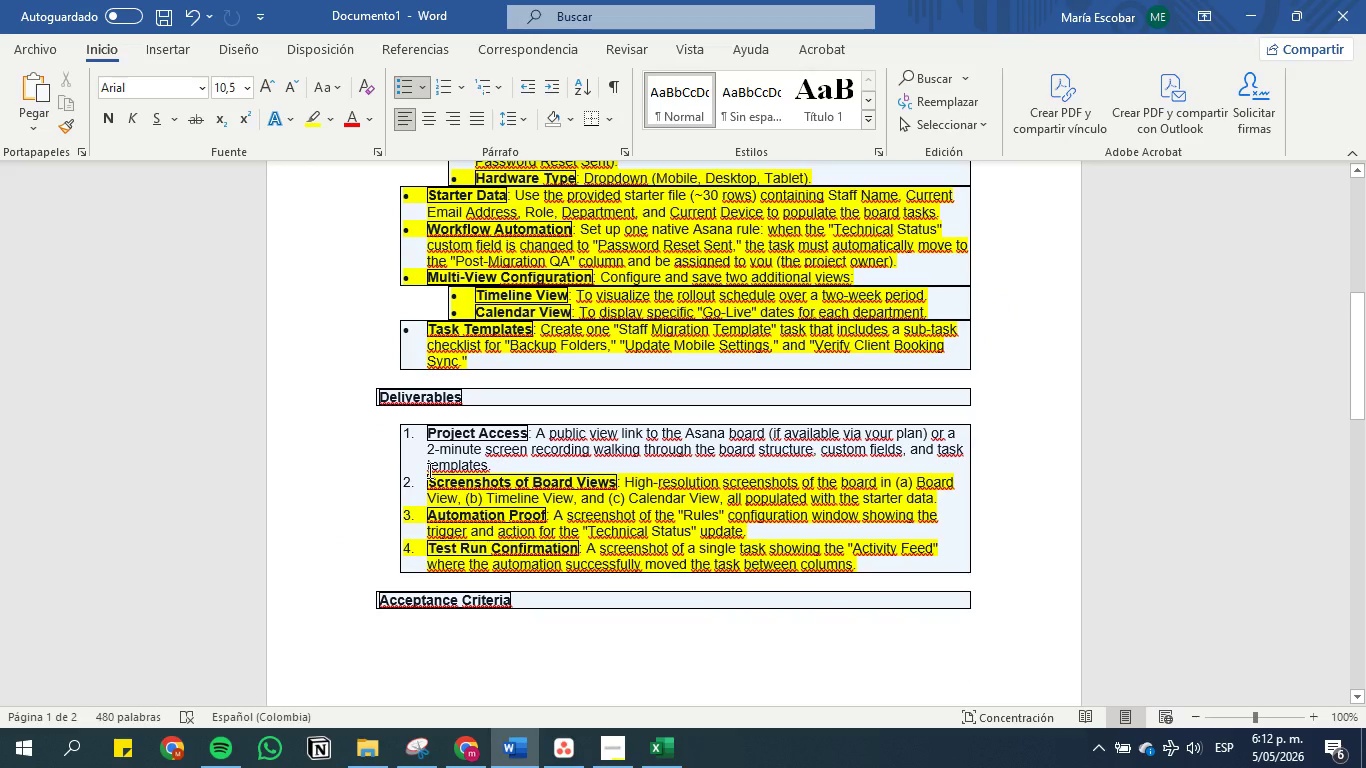 
scroll: coordinate [428, 470], scroll_direction: up, amount: 1.0
 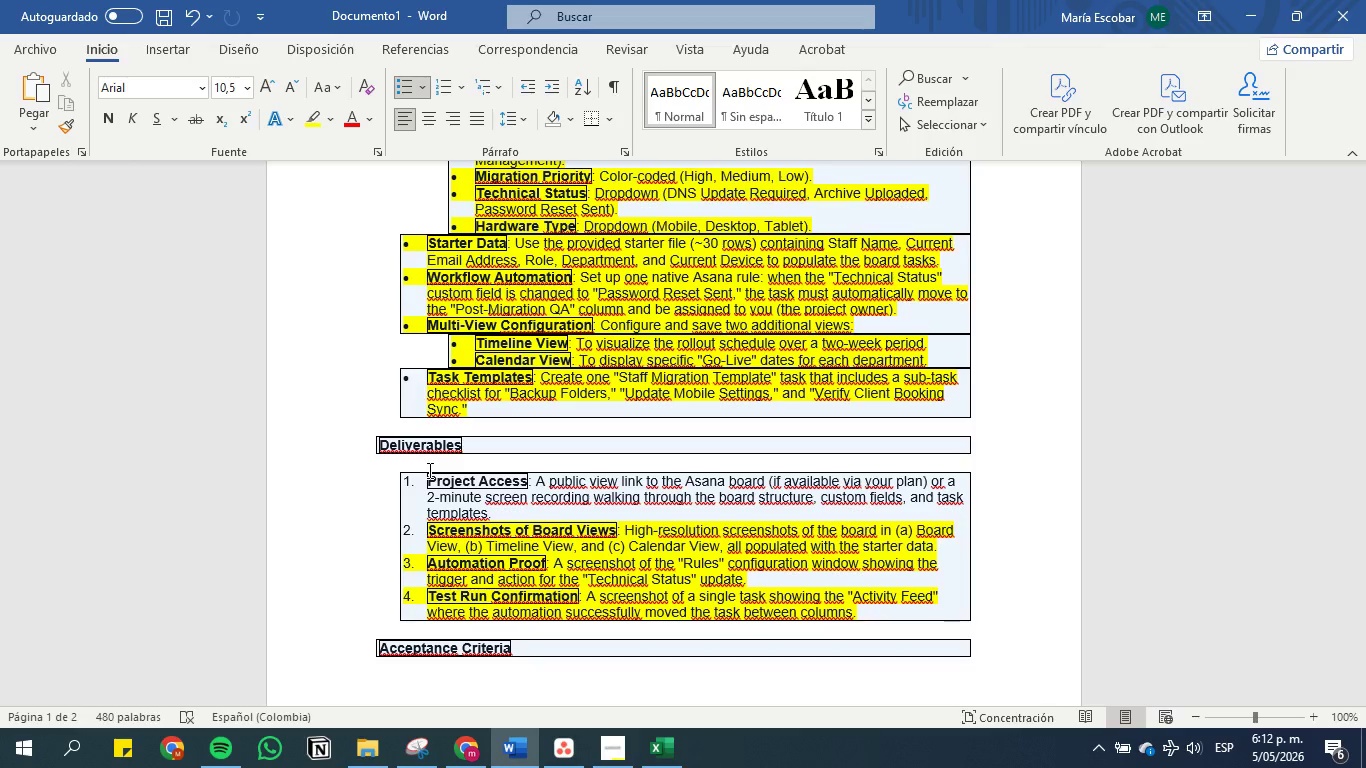 
wait(12.59)
 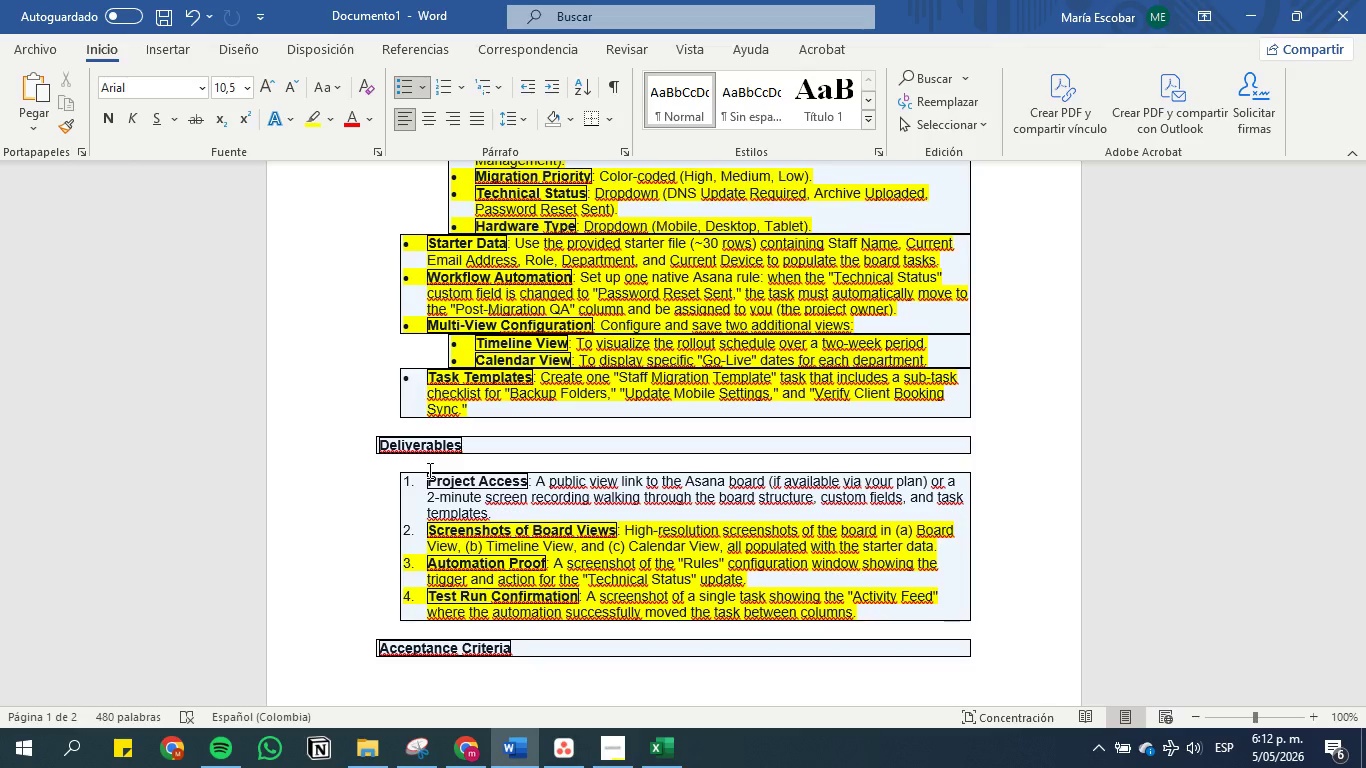 
scroll: coordinate [428, 470], scroll_direction: up, amount: 4.0
 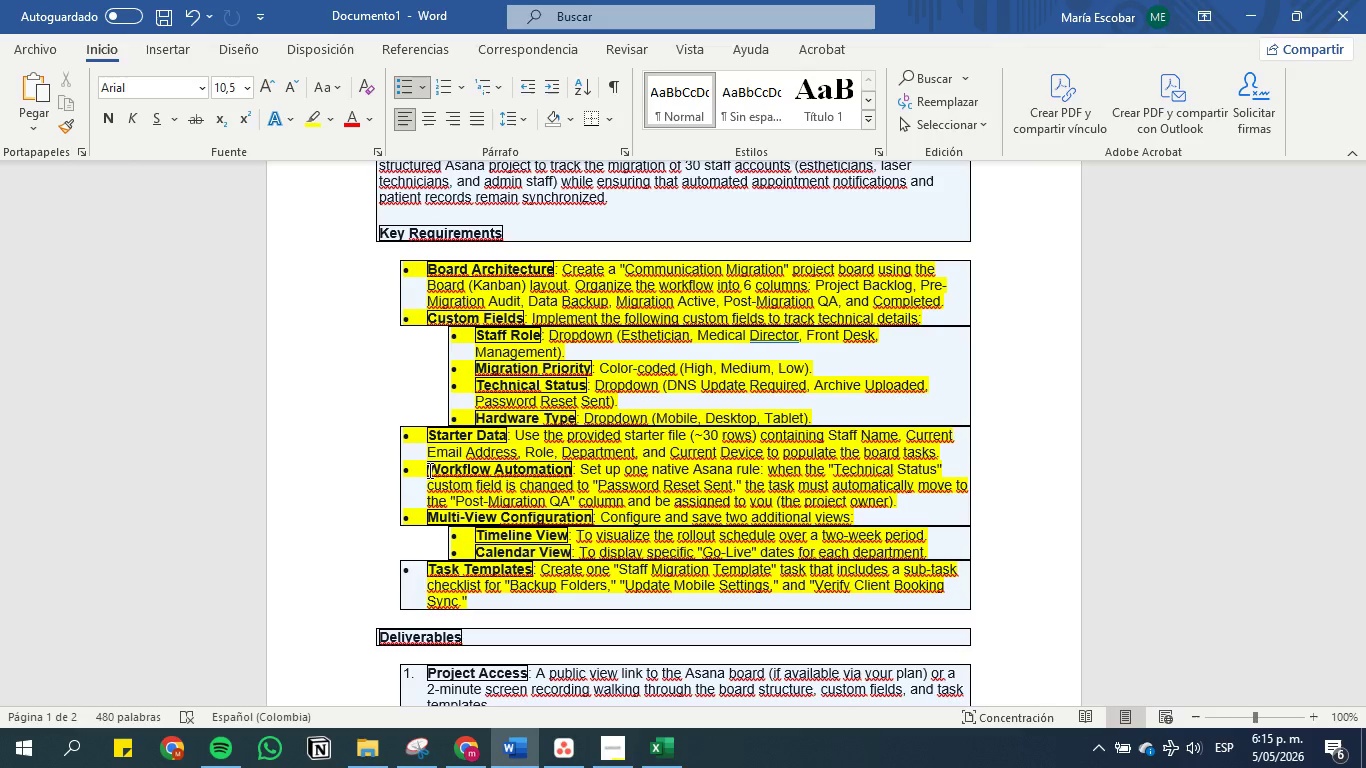 
wait(164.02)
 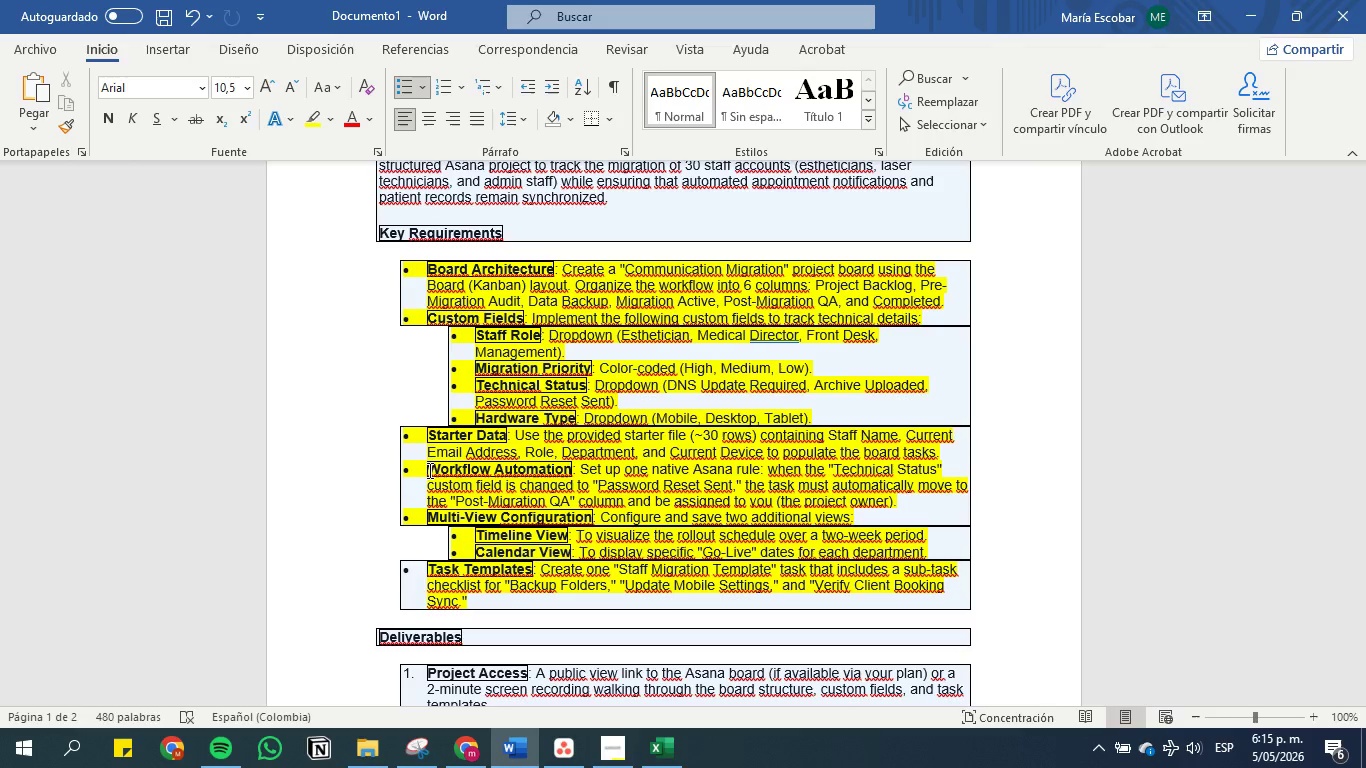 
left_click([468, 753])
 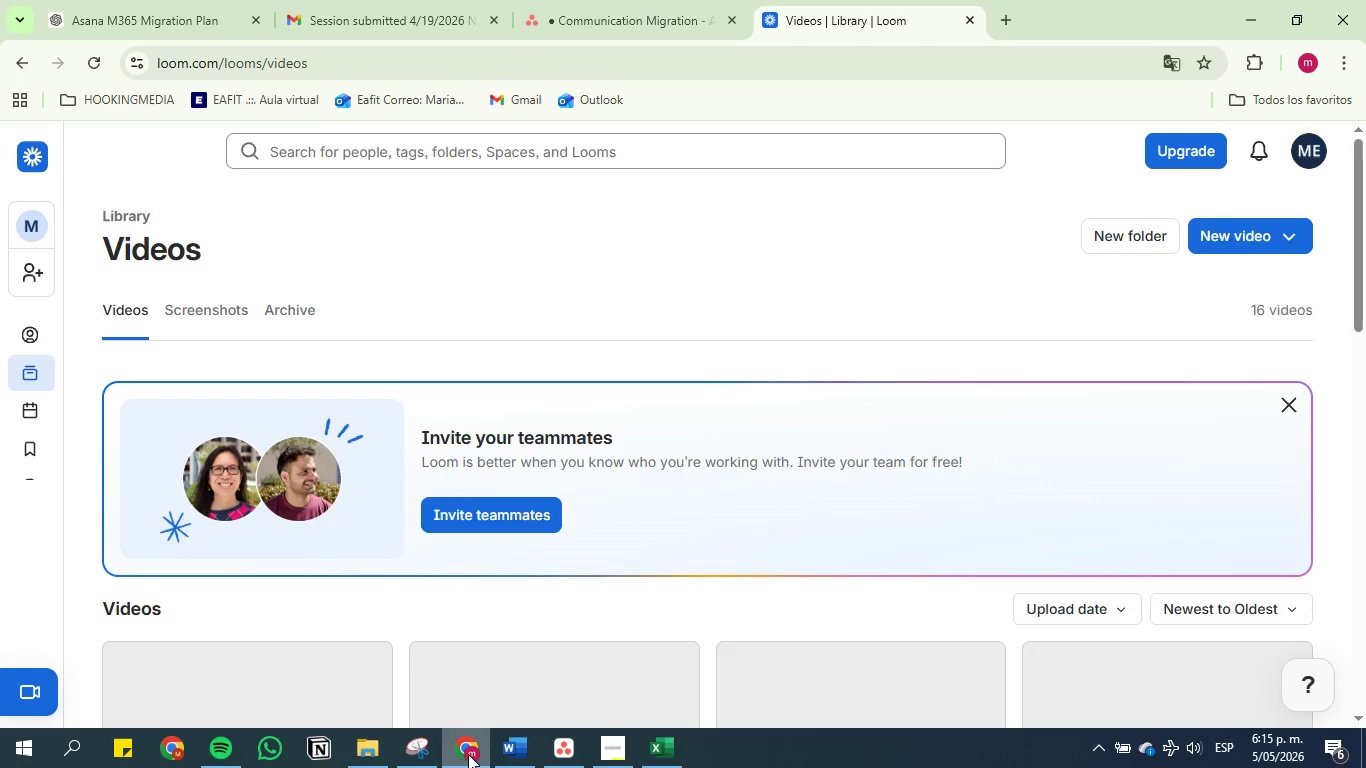 
left_click([468, 754])
 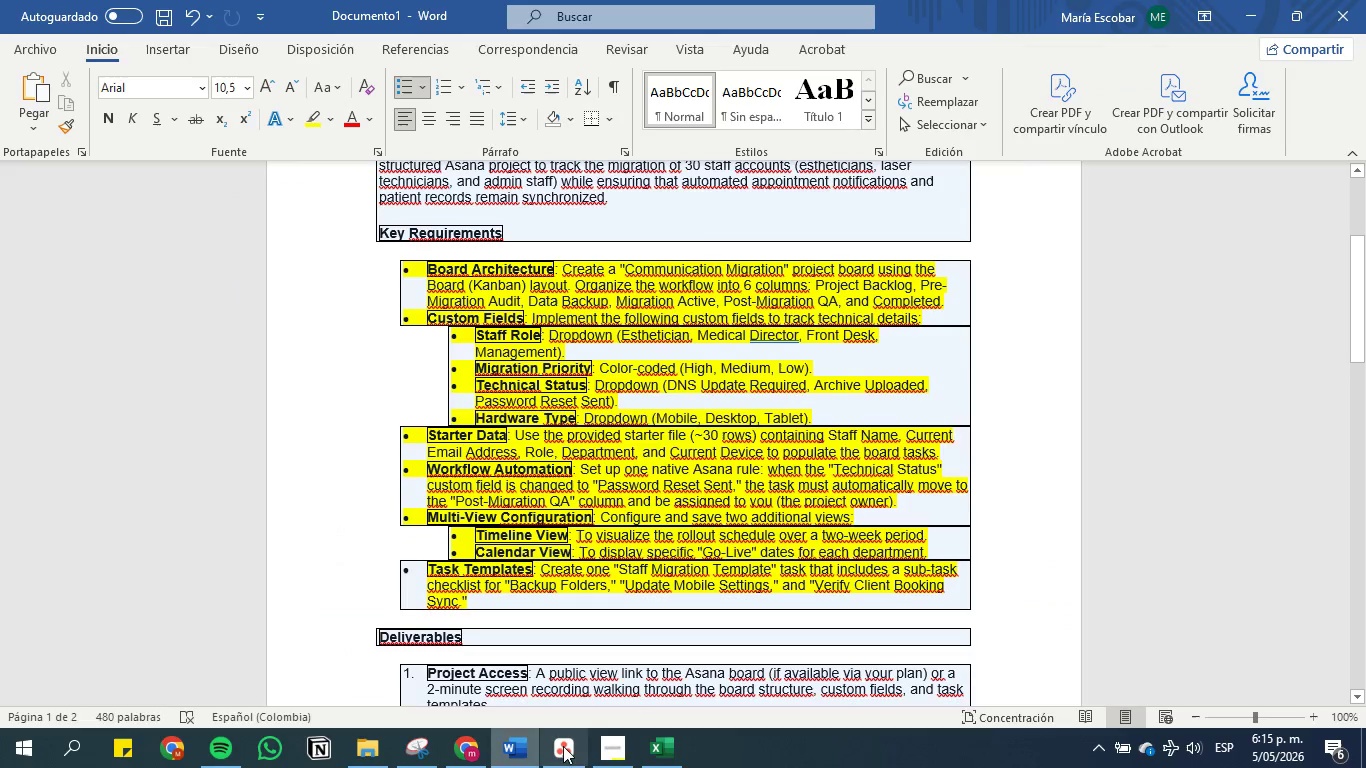 
left_click([566, 746])
 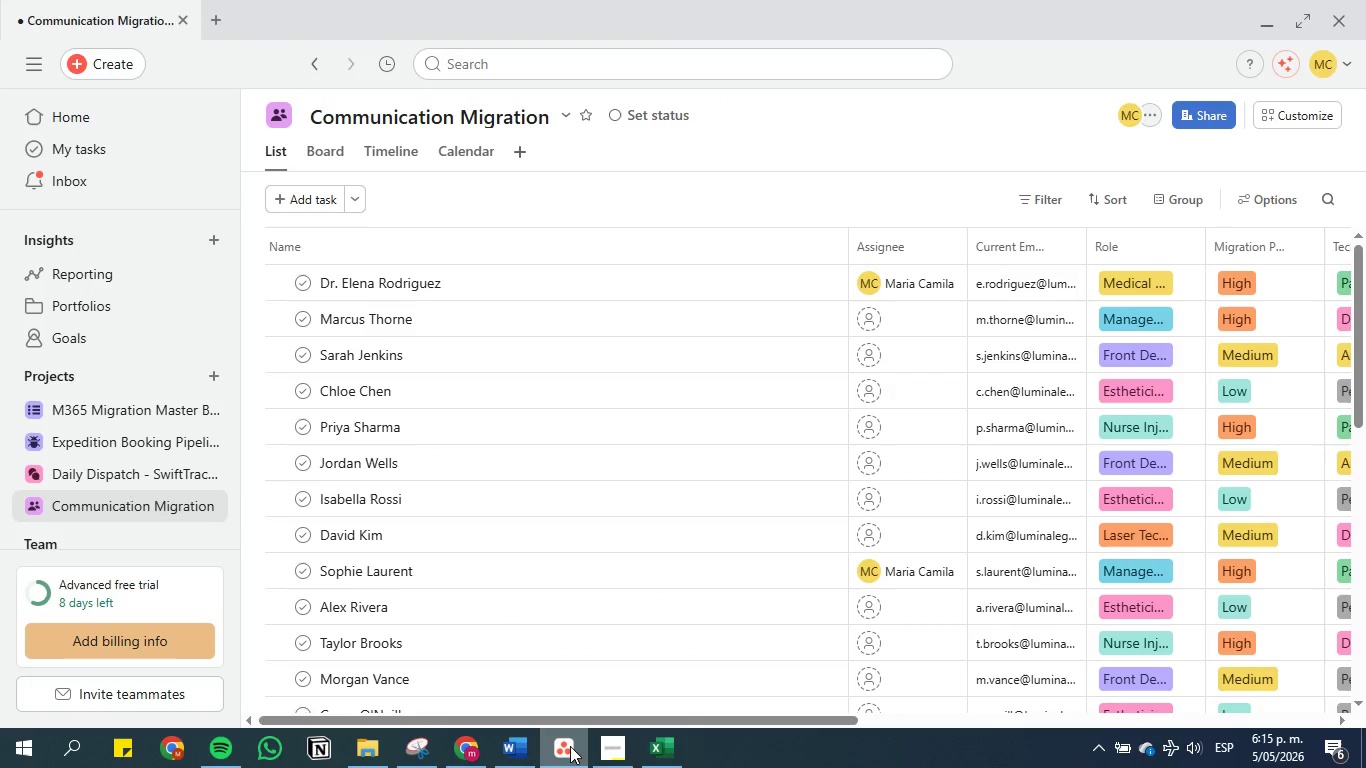 
left_click([605, 746])